 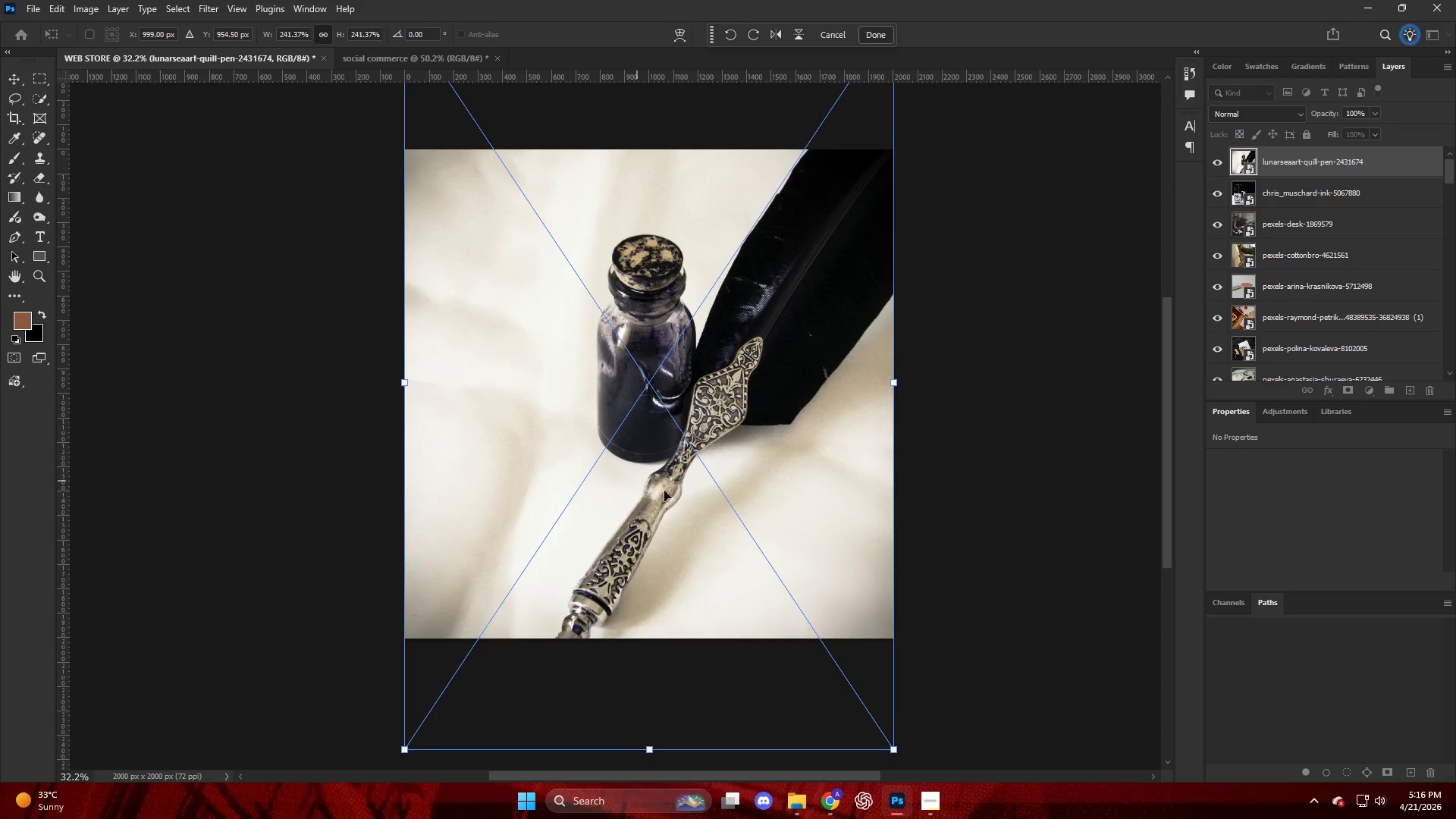 
left_click_drag(start_coordinate=[695, 502], to_coordinate=[692, 421])
 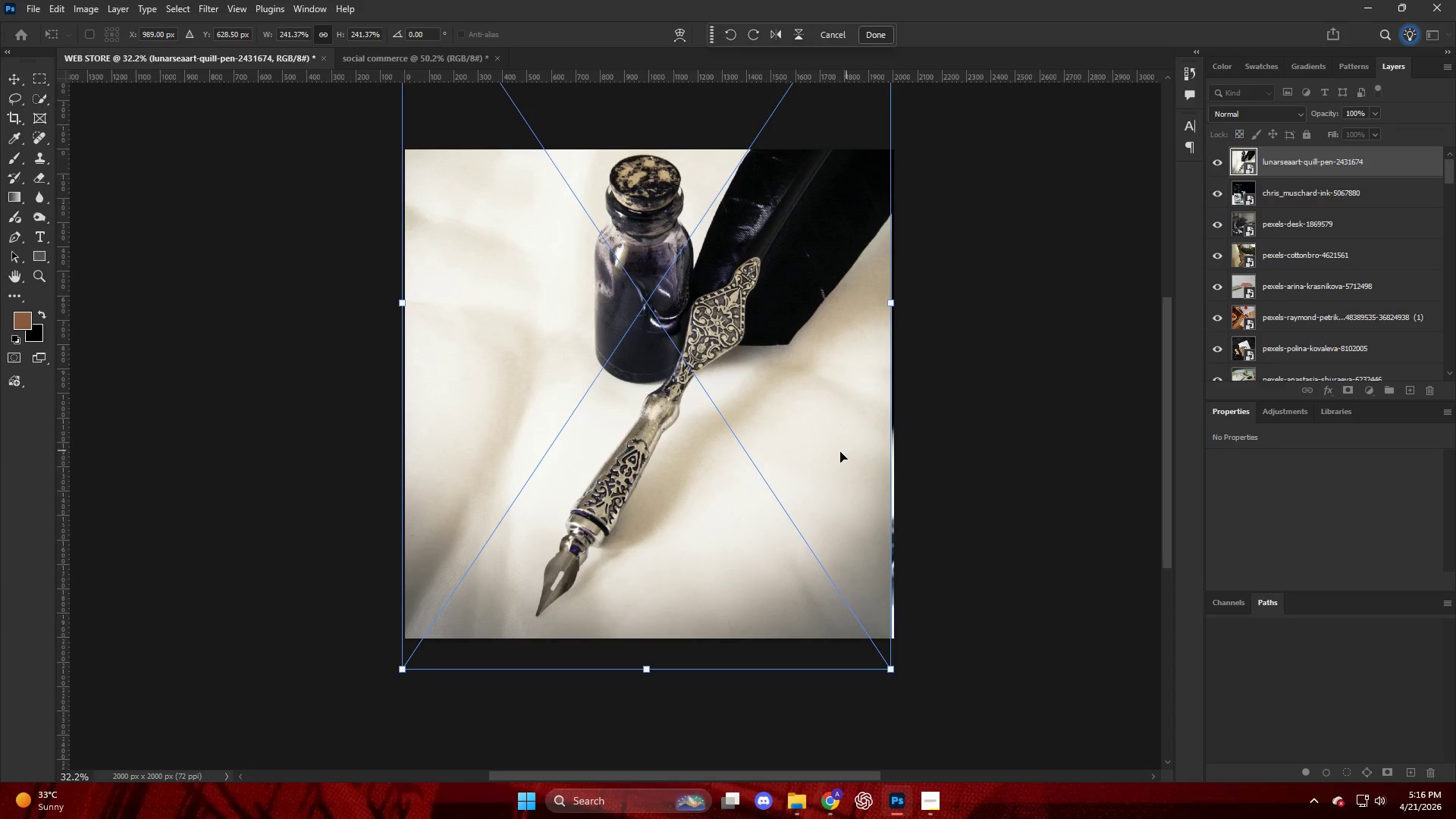 
left_click_drag(start_coordinate=[804, 454], to_coordinate=[809, 450])
 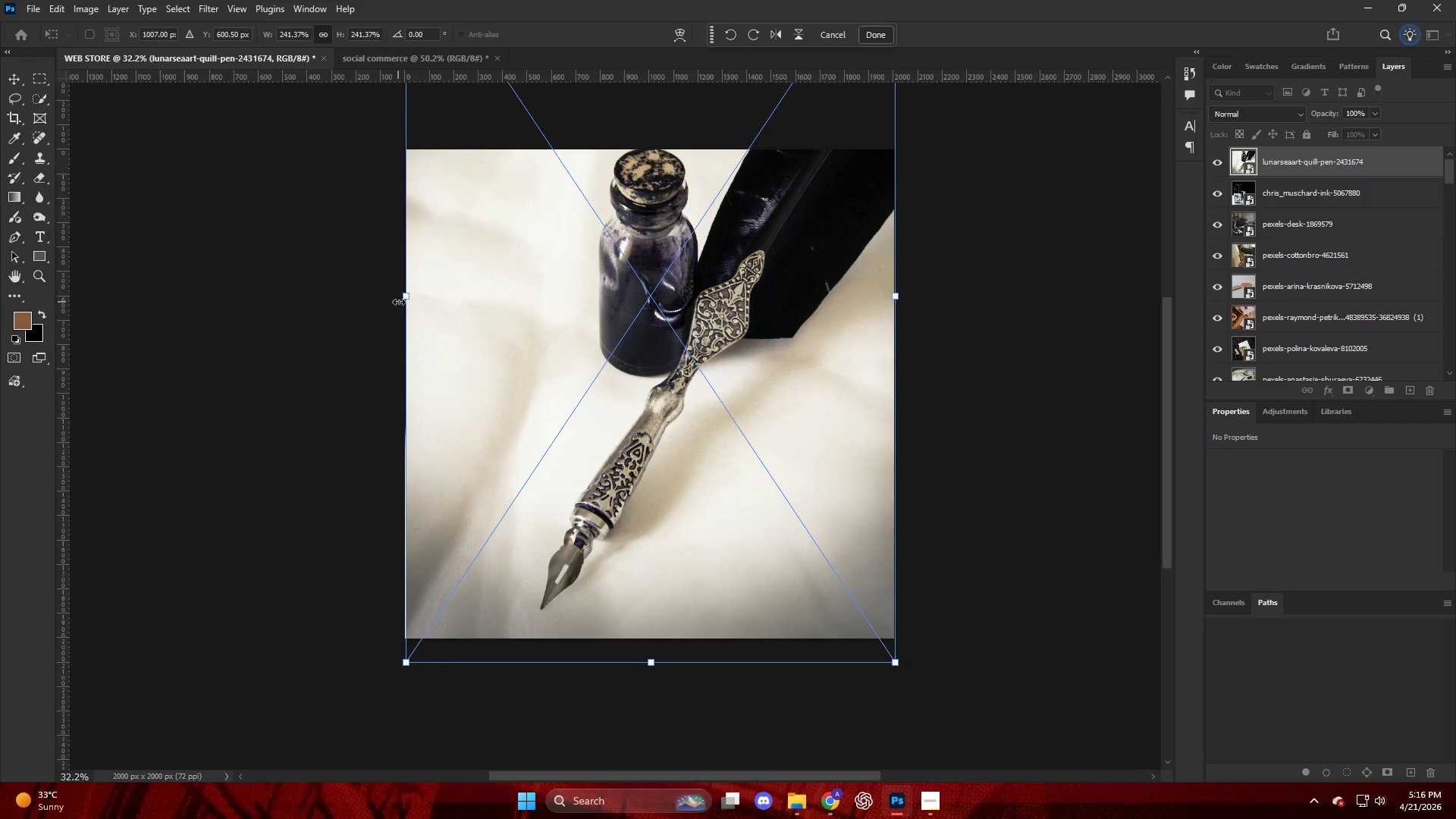 
left_click_drag(start_coordinate=[408, 300], to_coordinate=[406, 308])
 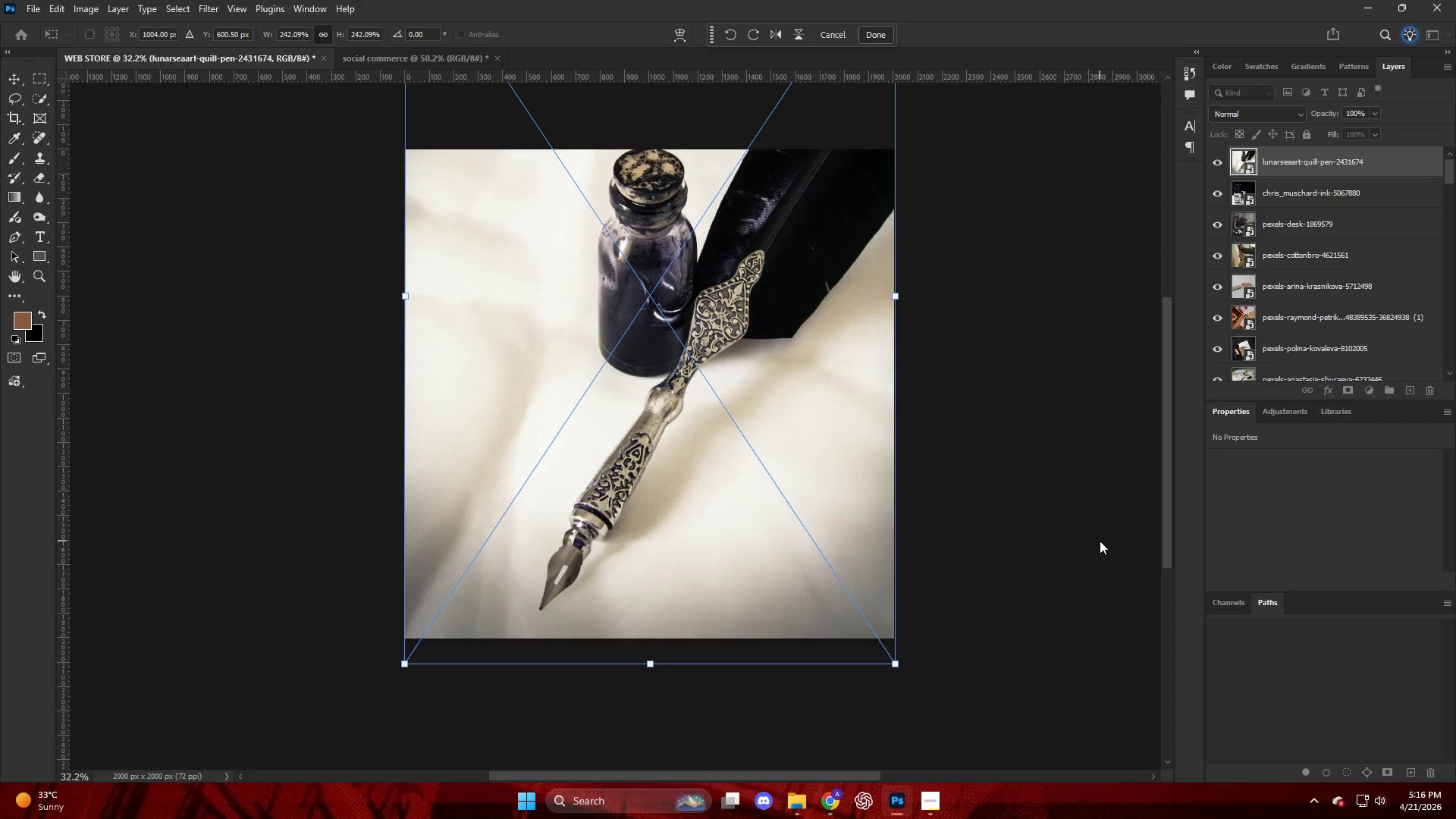 
left_click([1076, 541])
 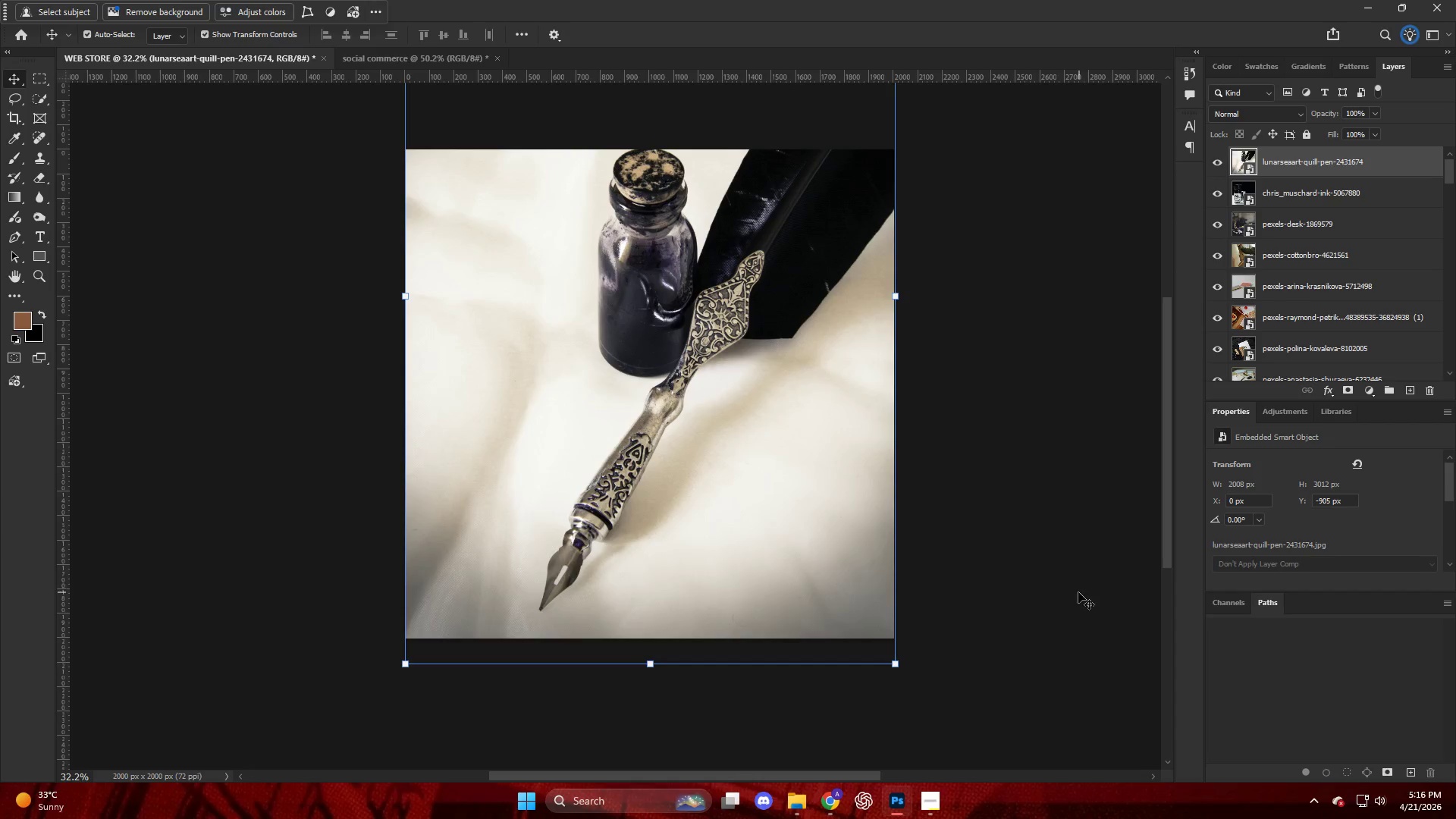 
left_click([1078, 592])
 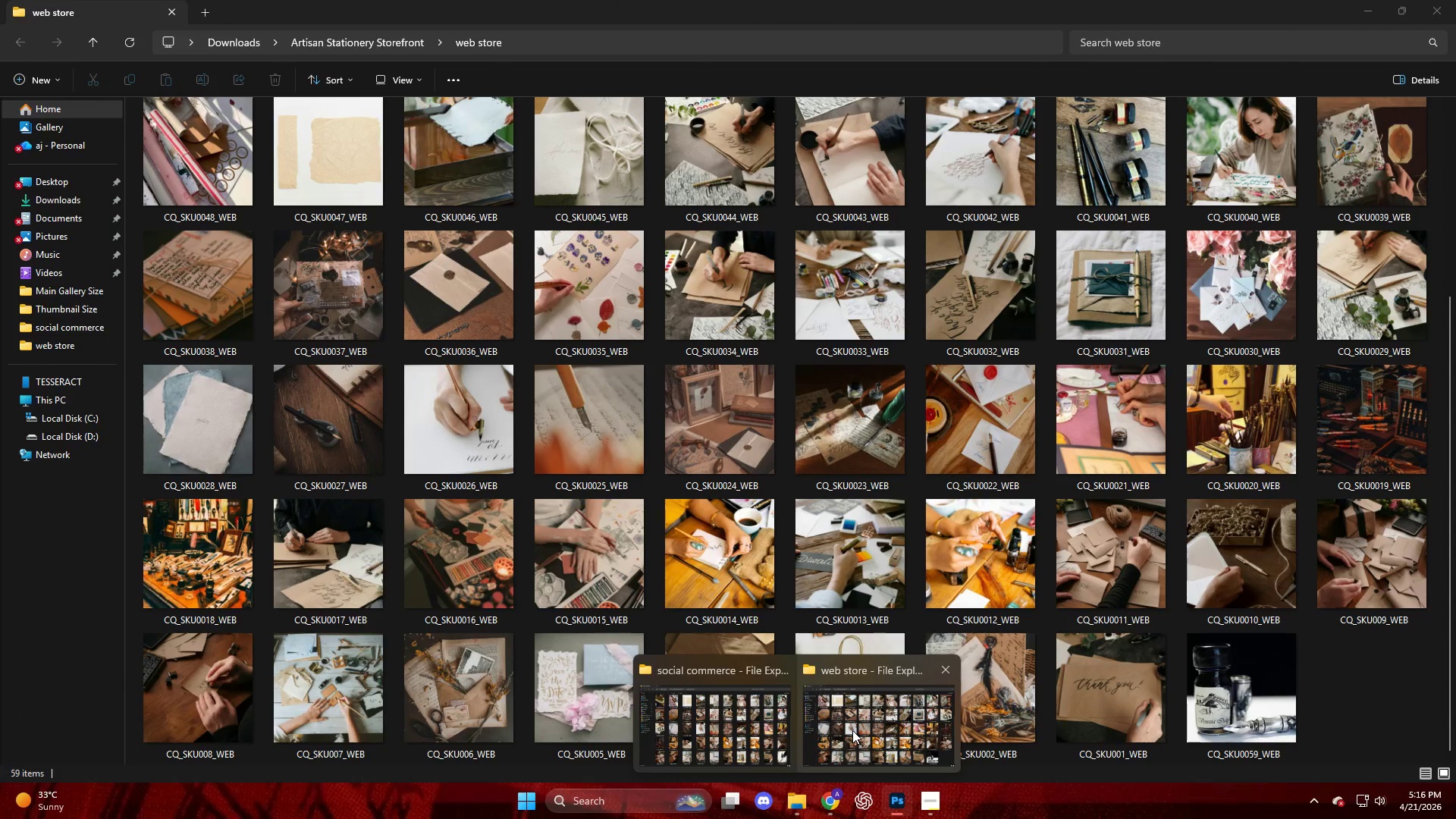 
wait(19.25)
 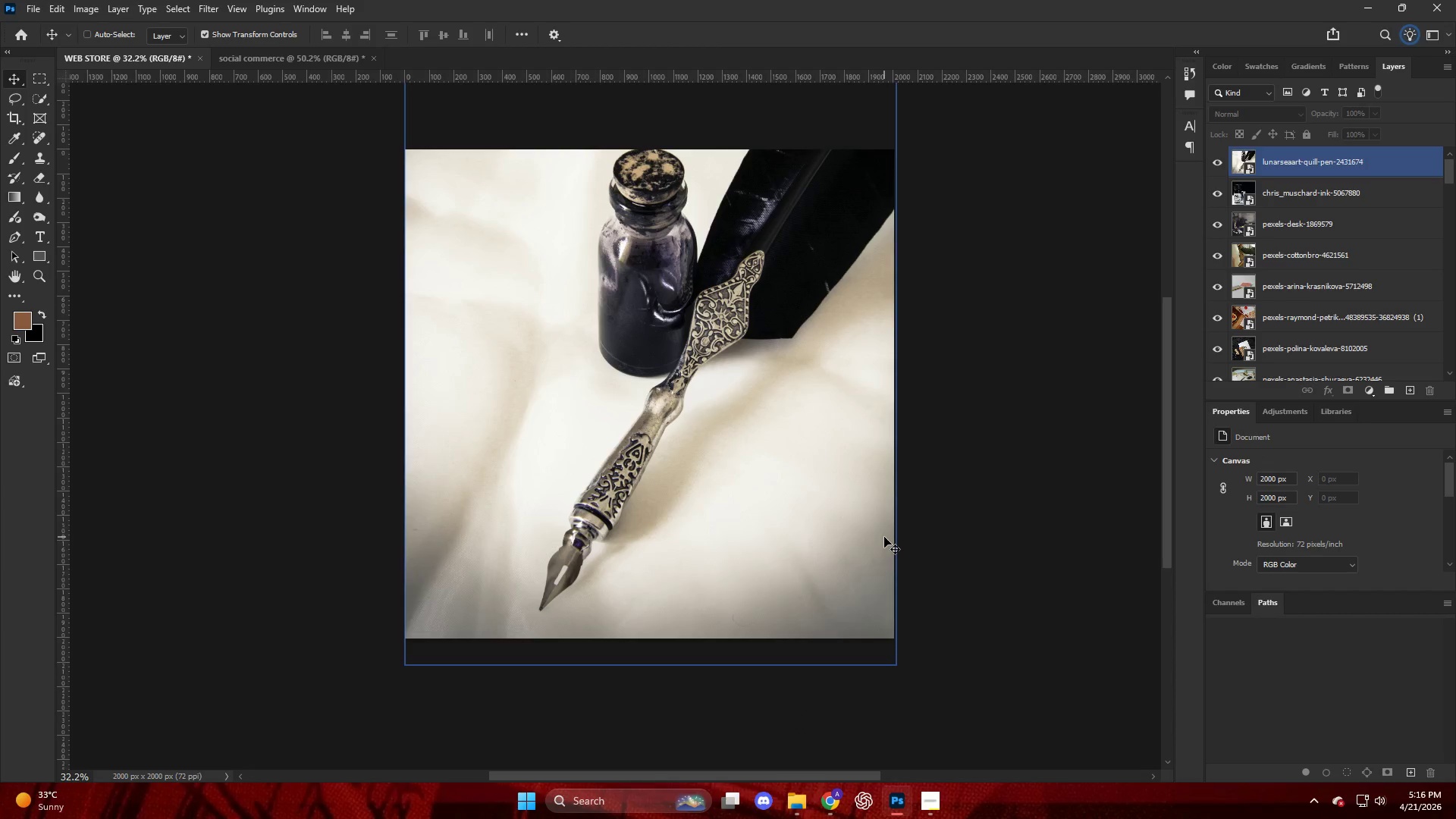 
key(Alt+Control+Shift+W)
 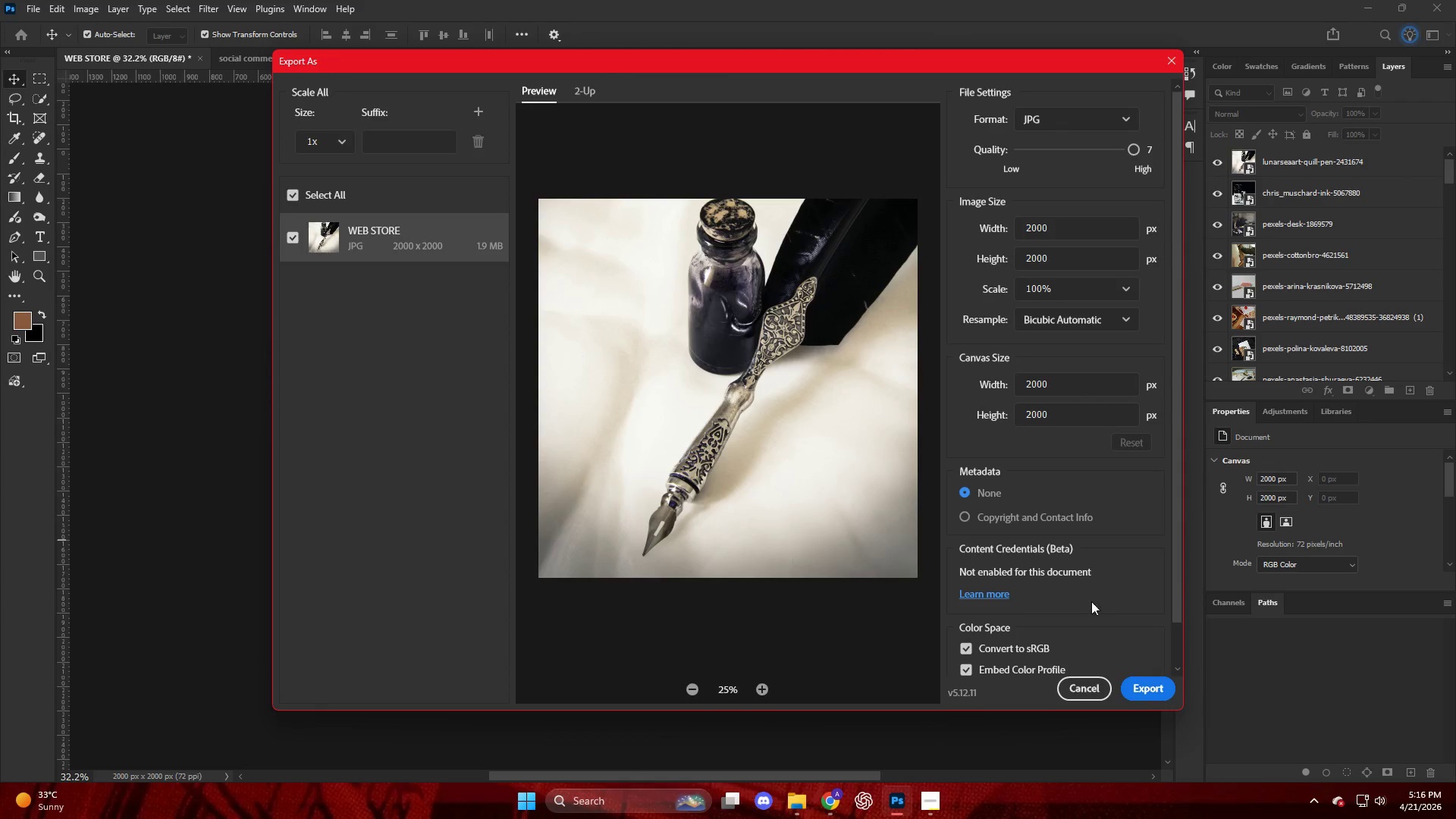 
left_click([1149, 692])
 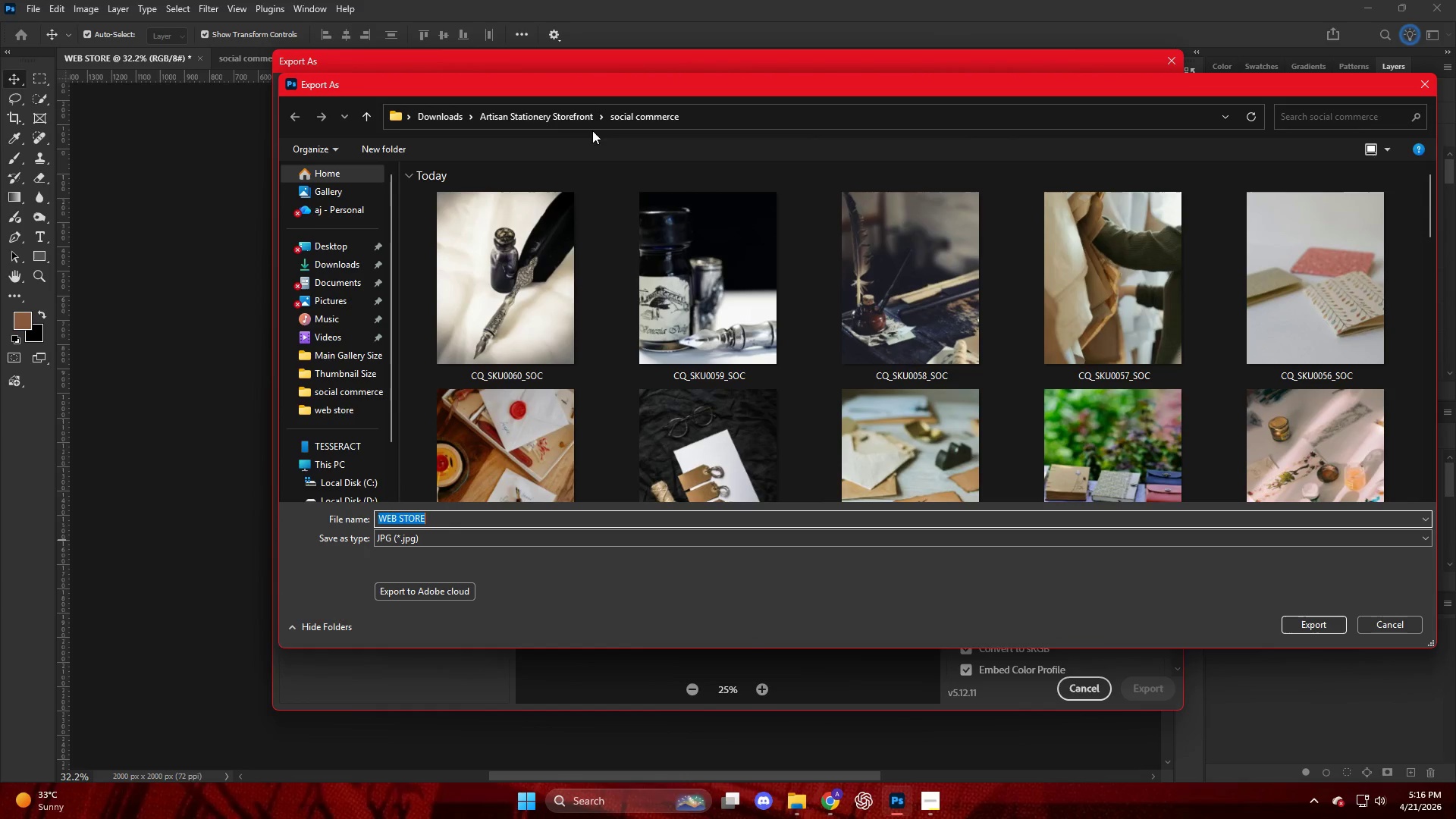 
left_click([534, 125])
 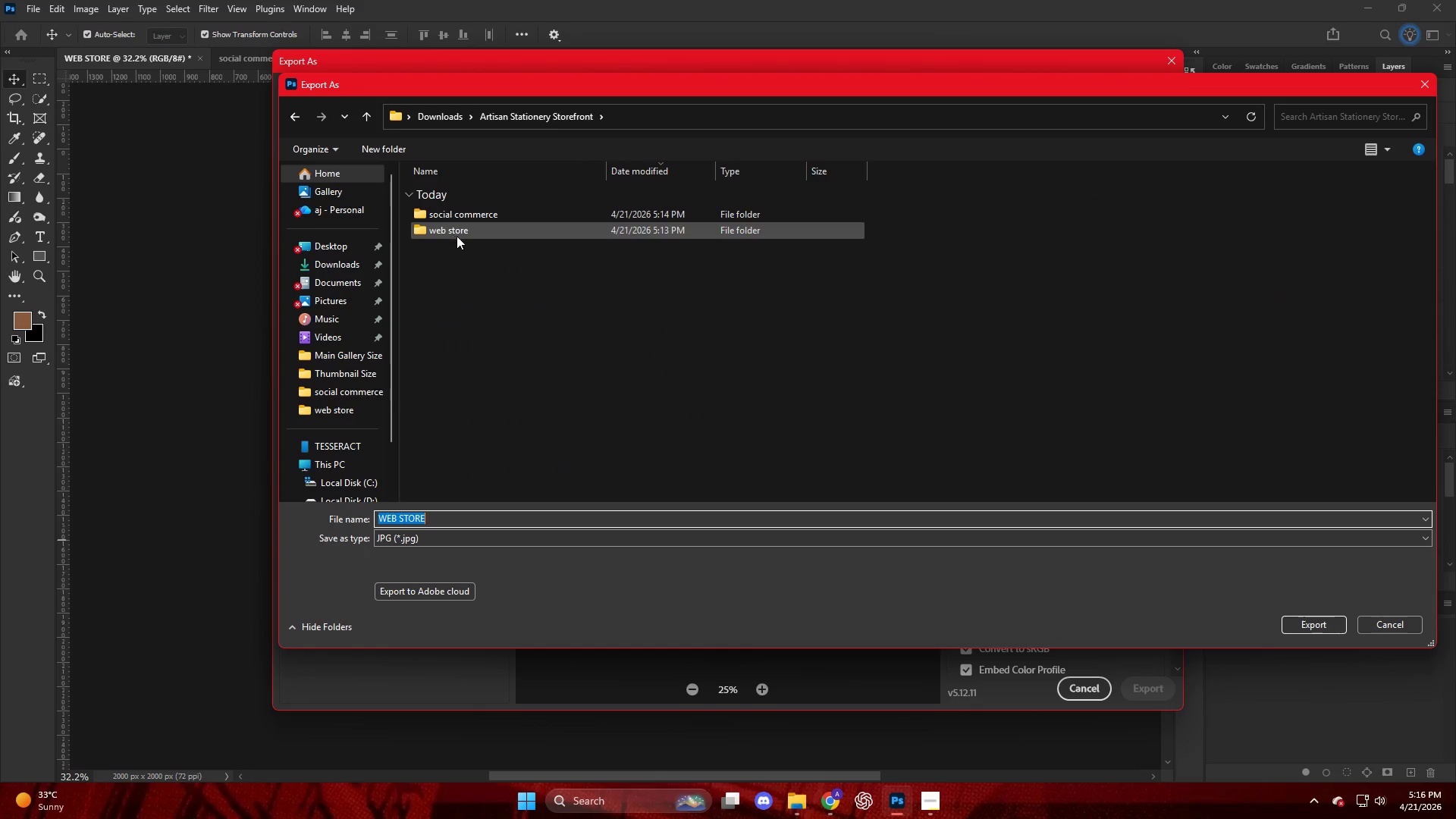 
double_click([460, 236])
 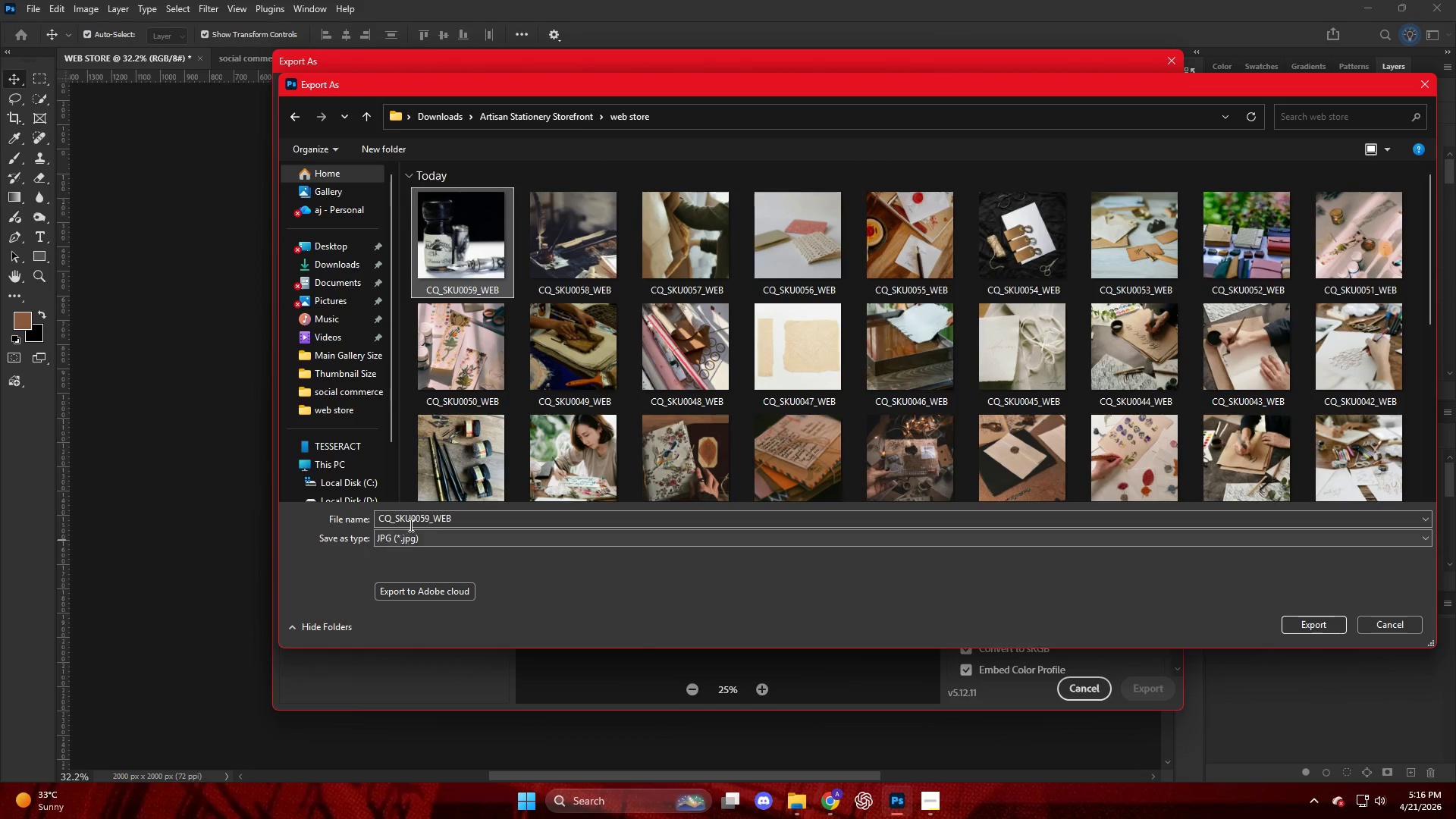 
double_click([428, 520])
 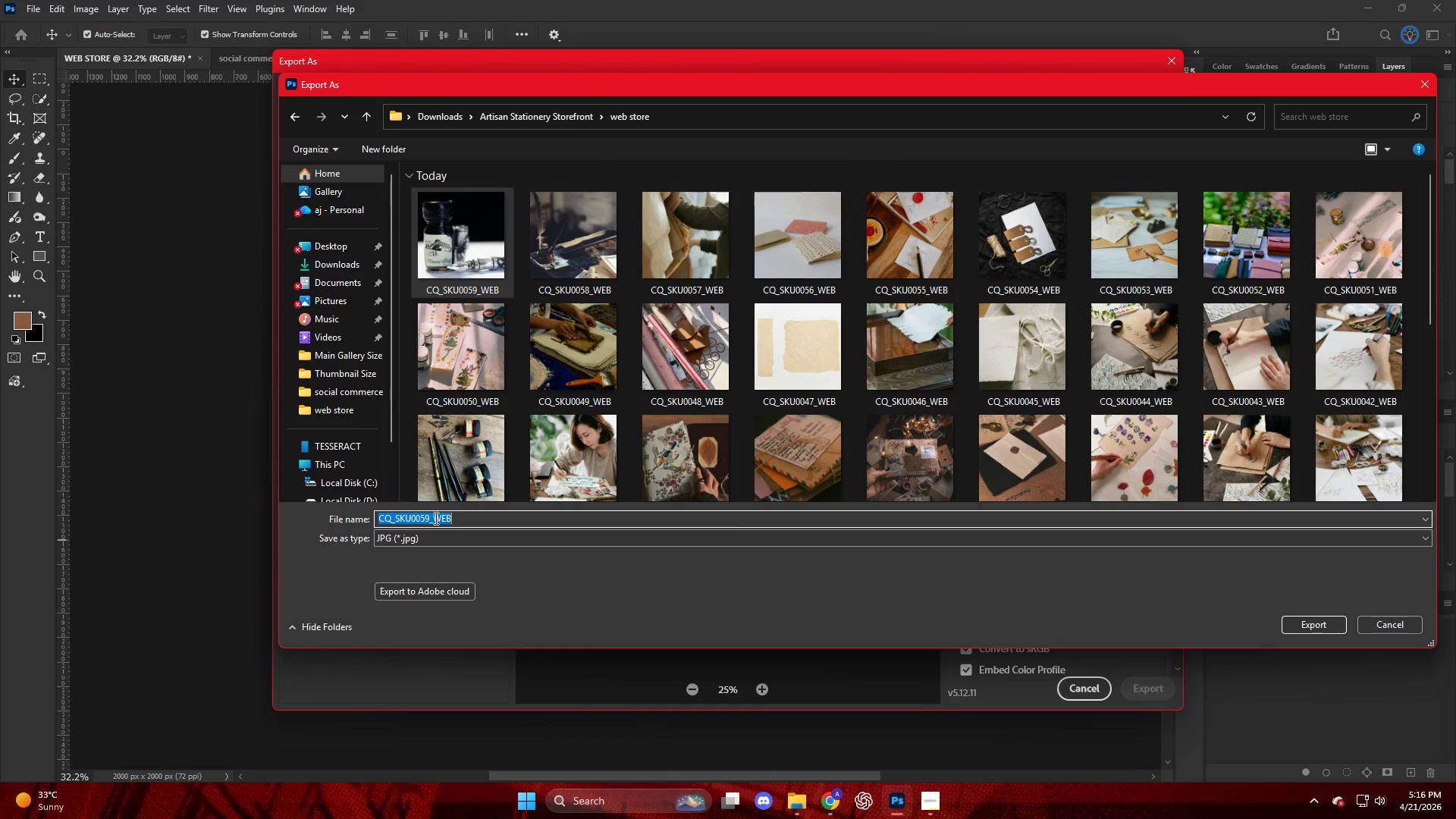 
left_click([428, 518])
 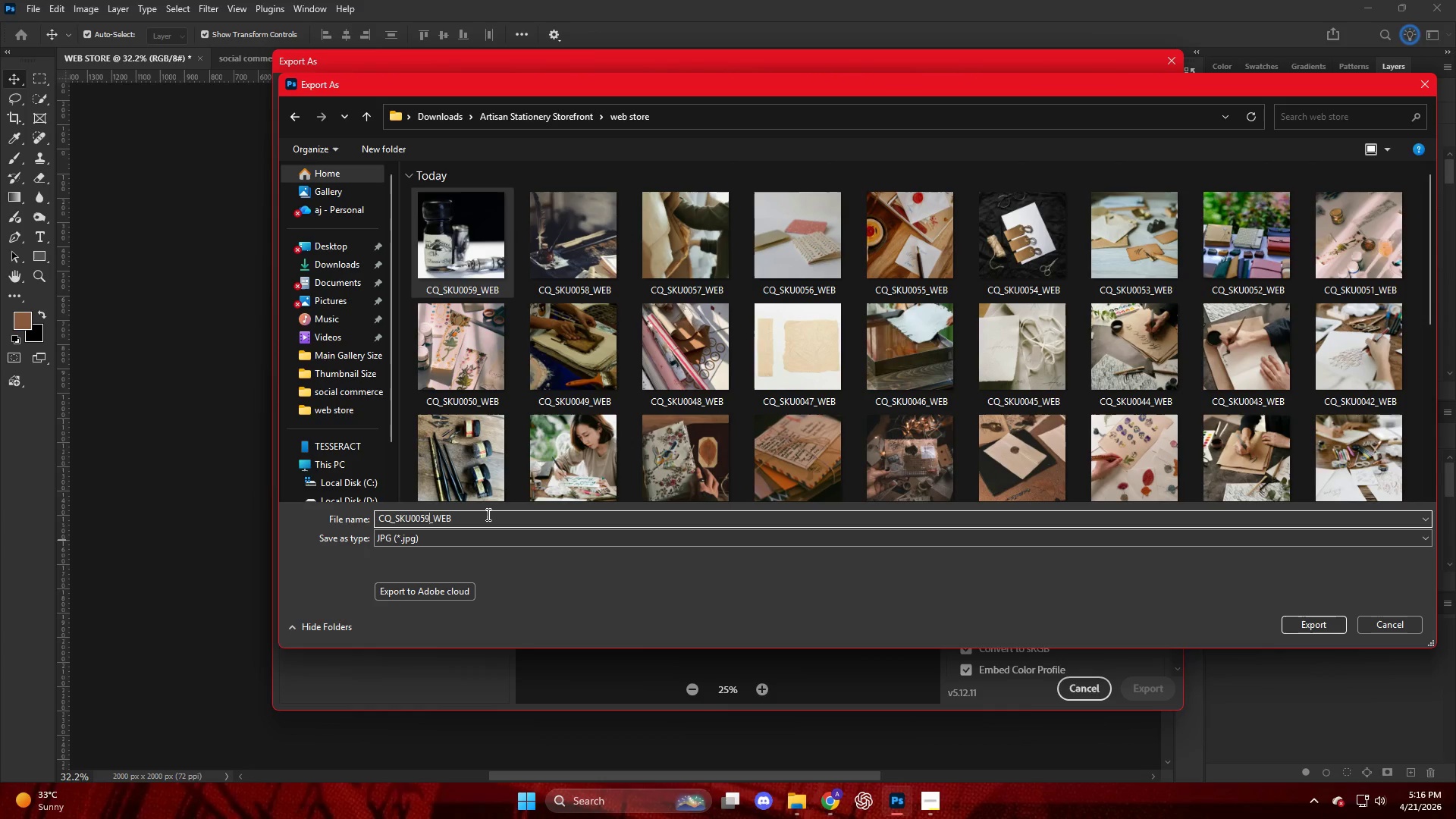 
key(Backspace)
 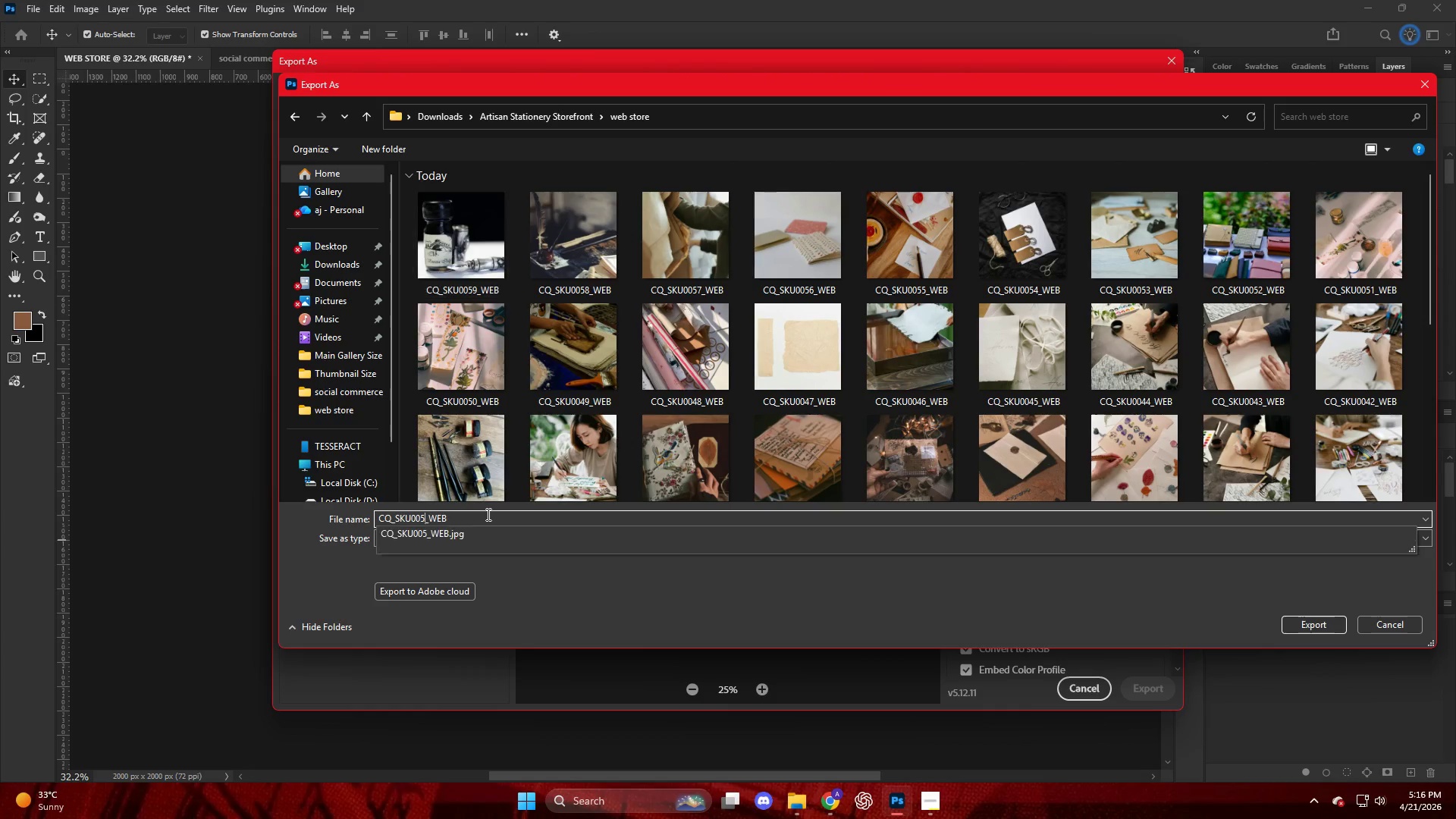 
key(Backspace)
 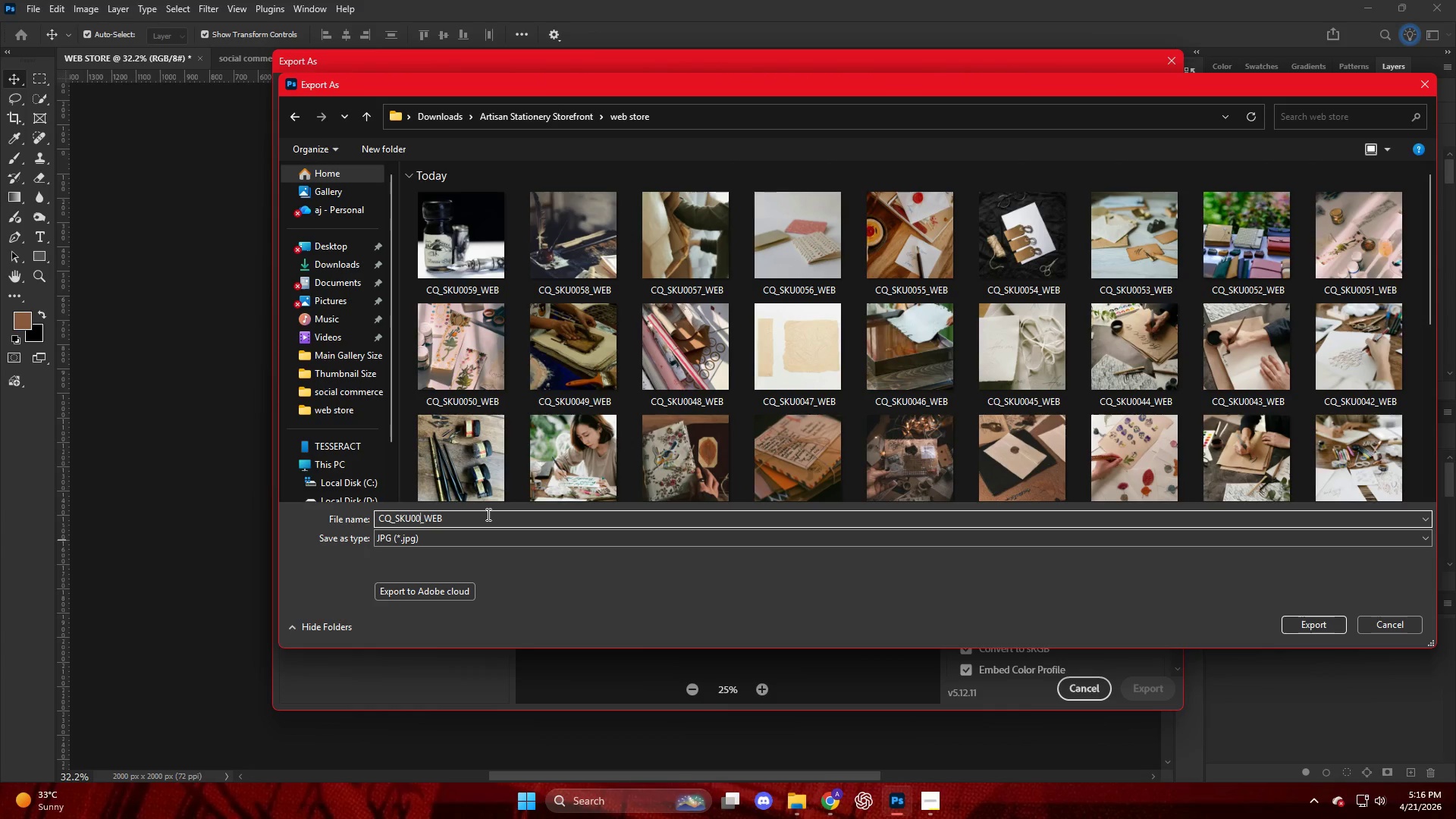 
key(Numpad6)
 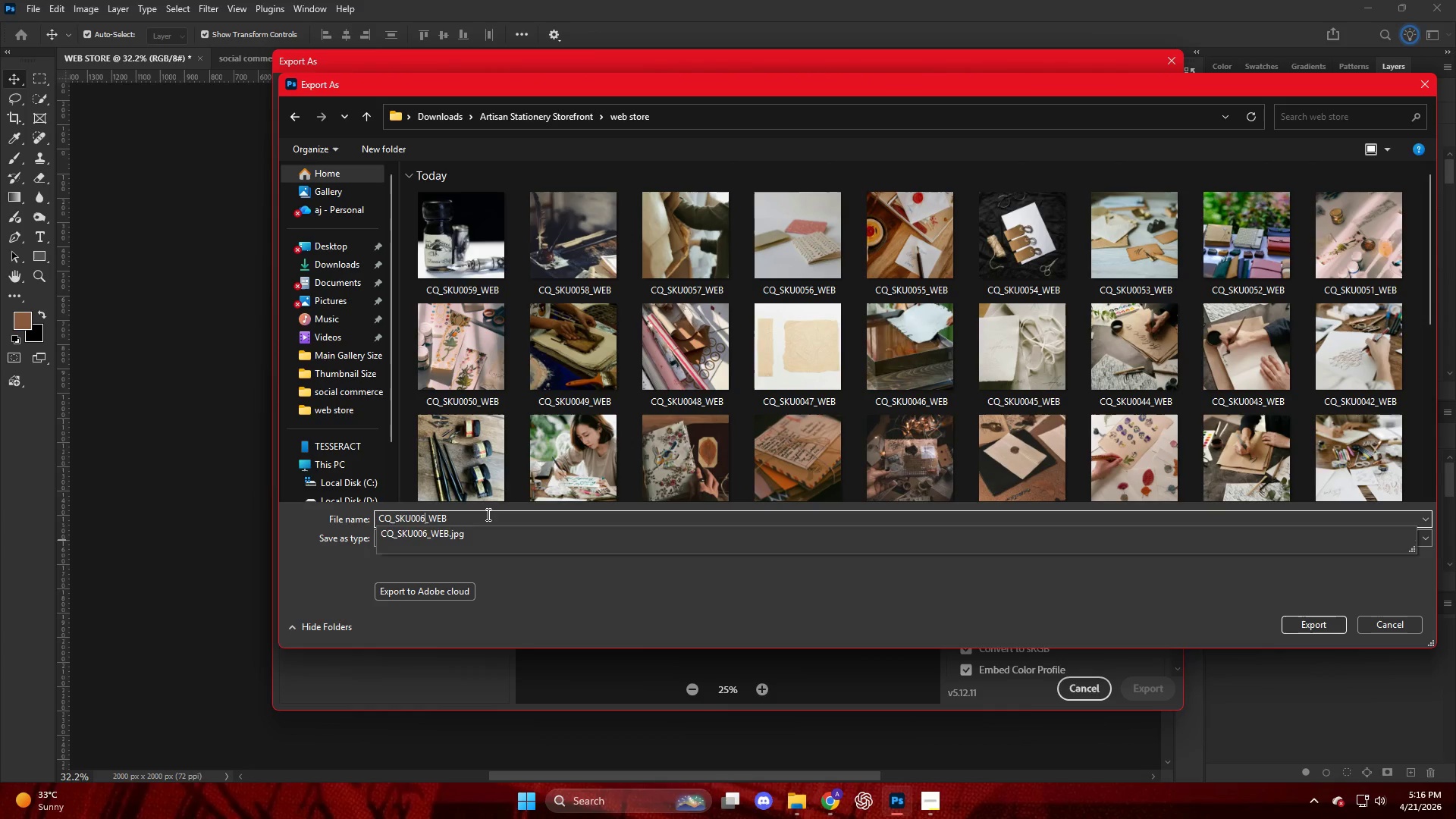 
key(Numpad0)
 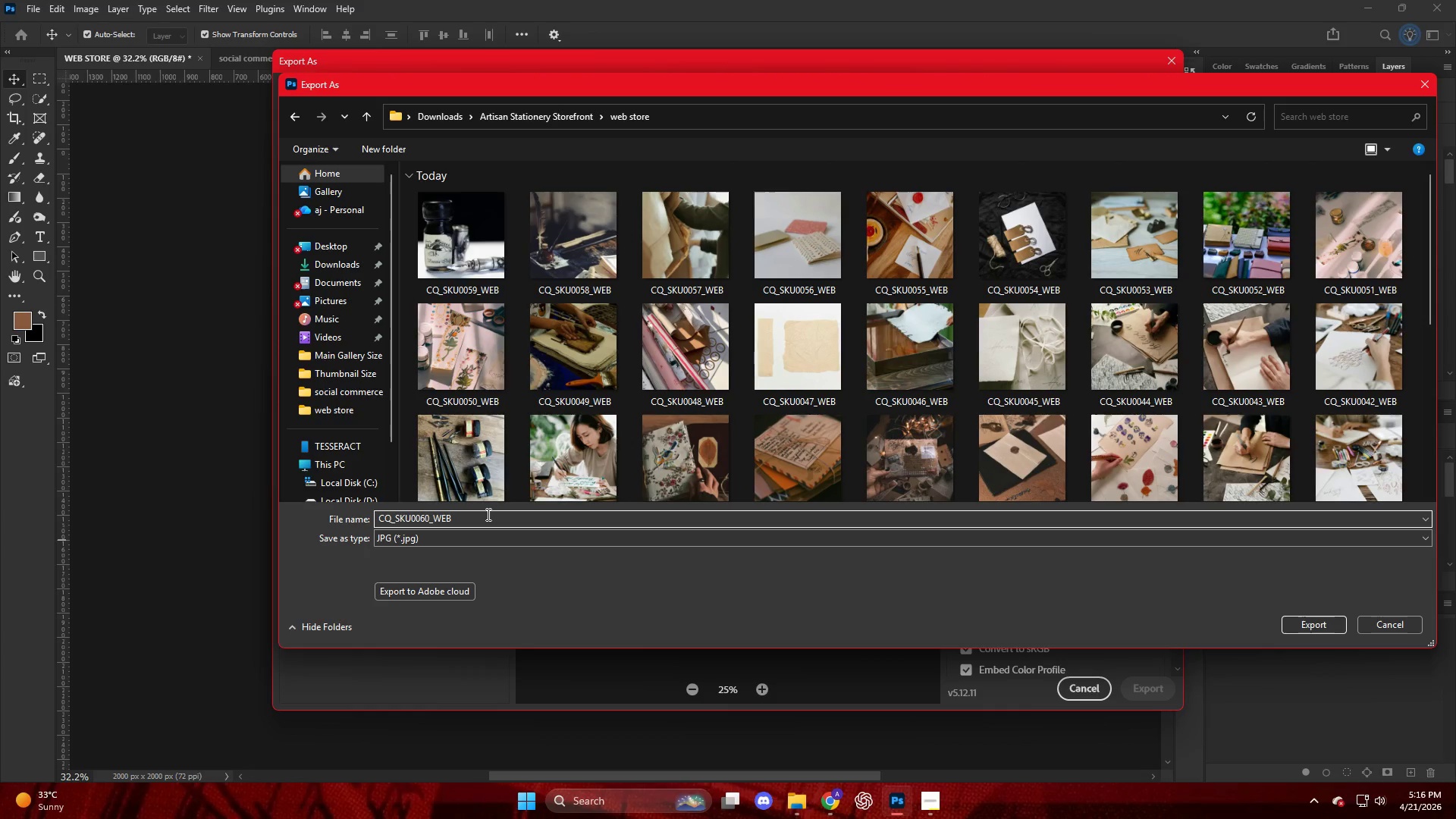 
key(NumpadEnter)
 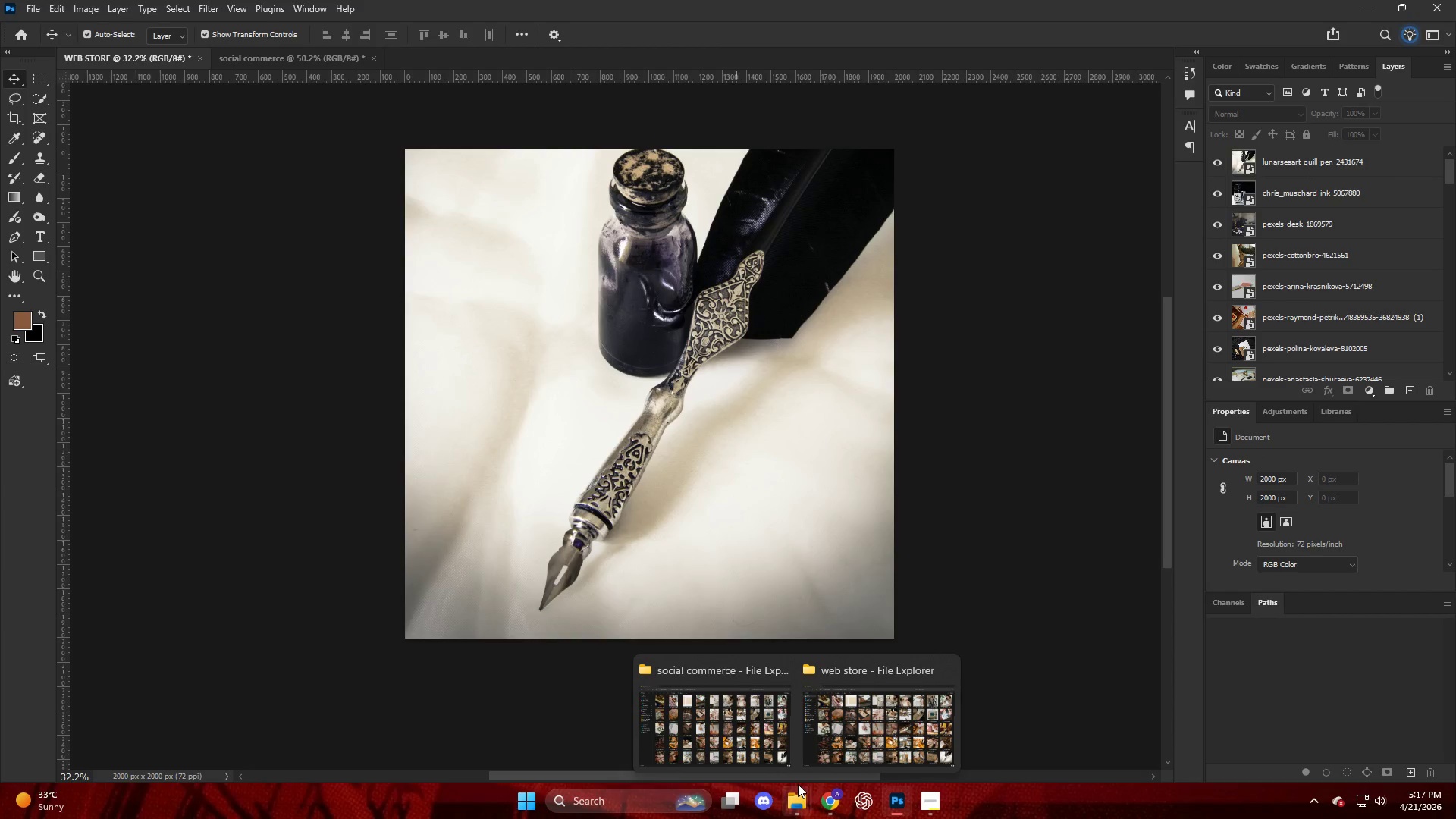 
wait(11.42)
 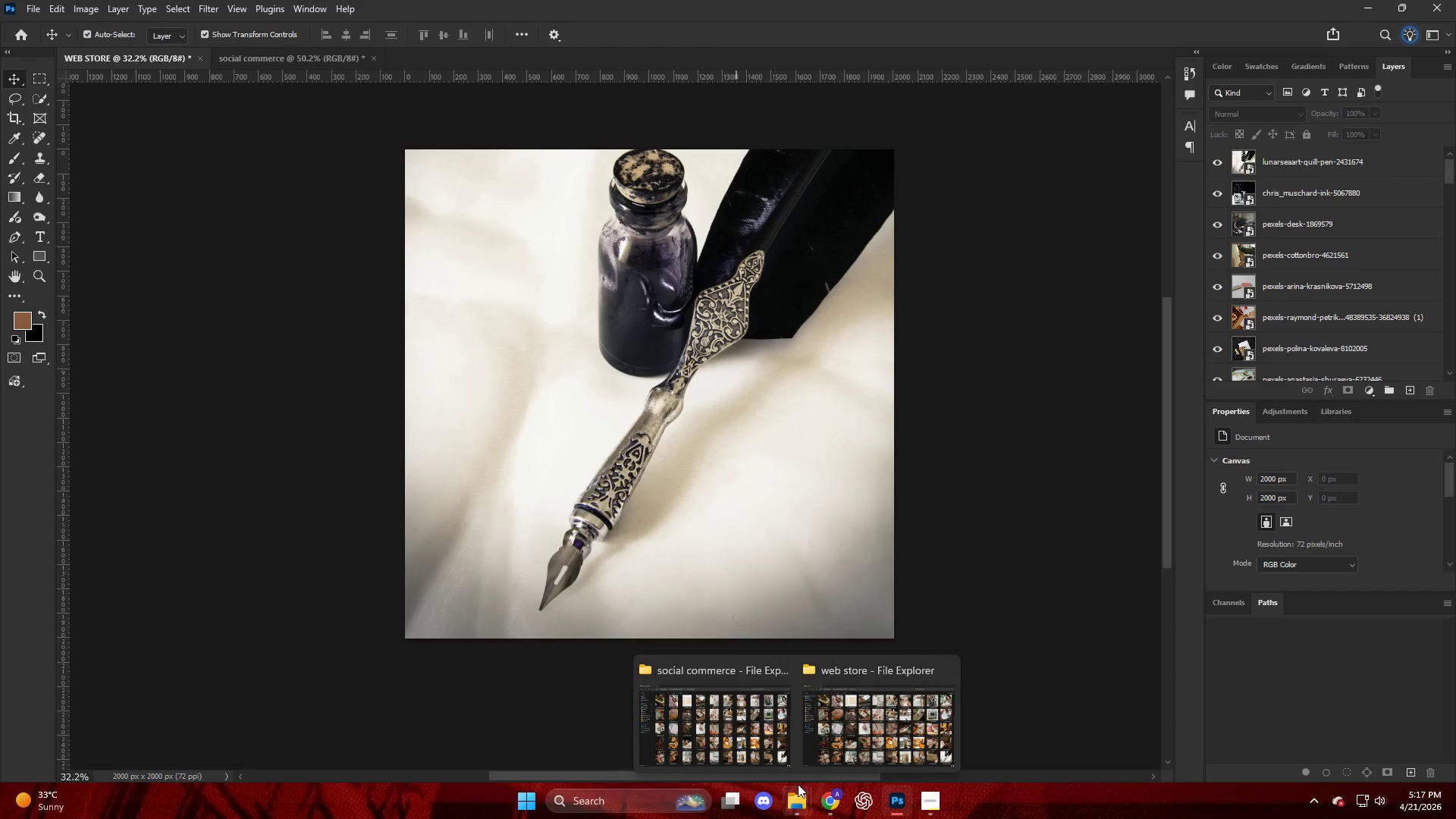 
left_click([827, 811])
 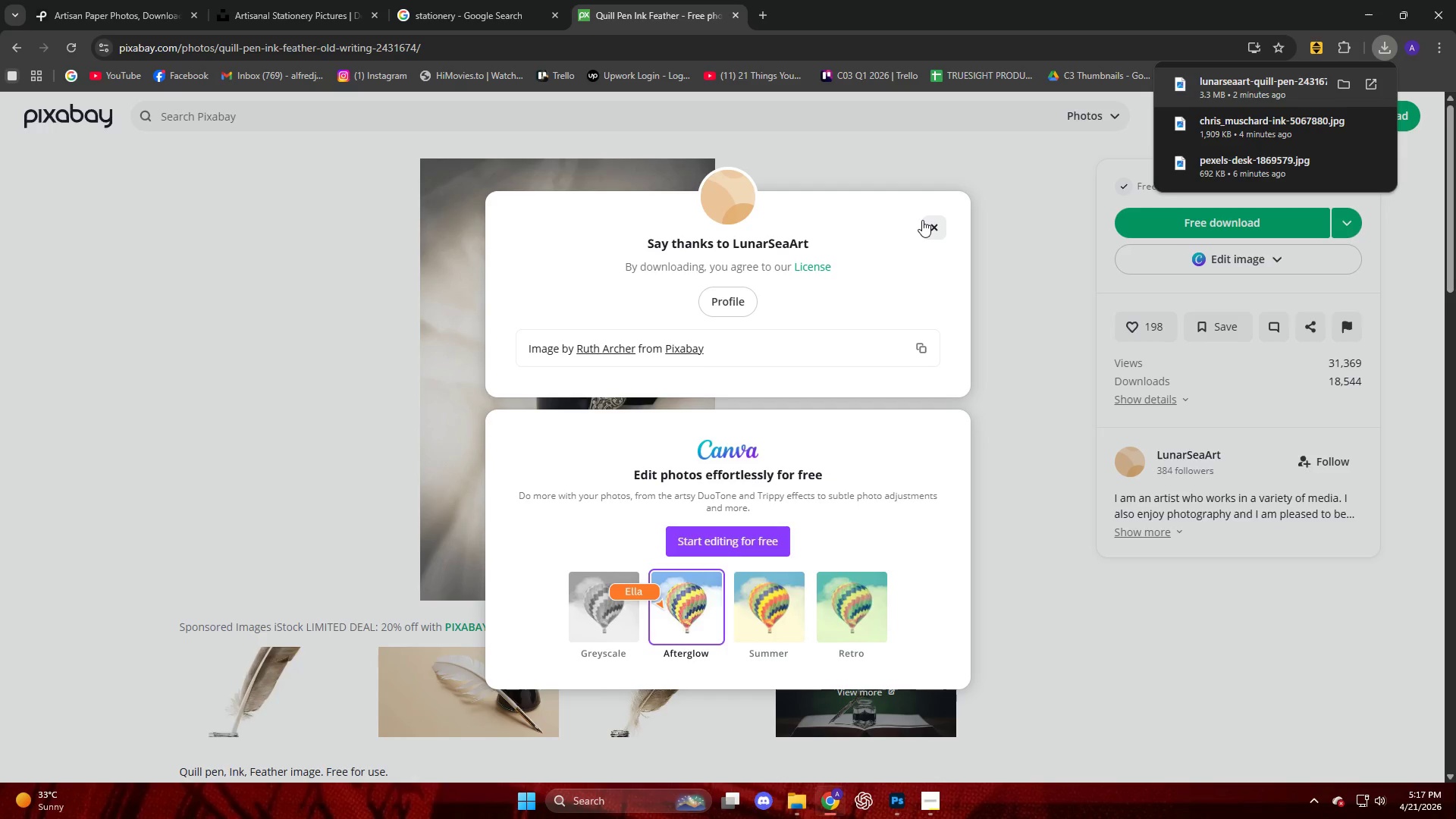 
left_click([930, 226])
 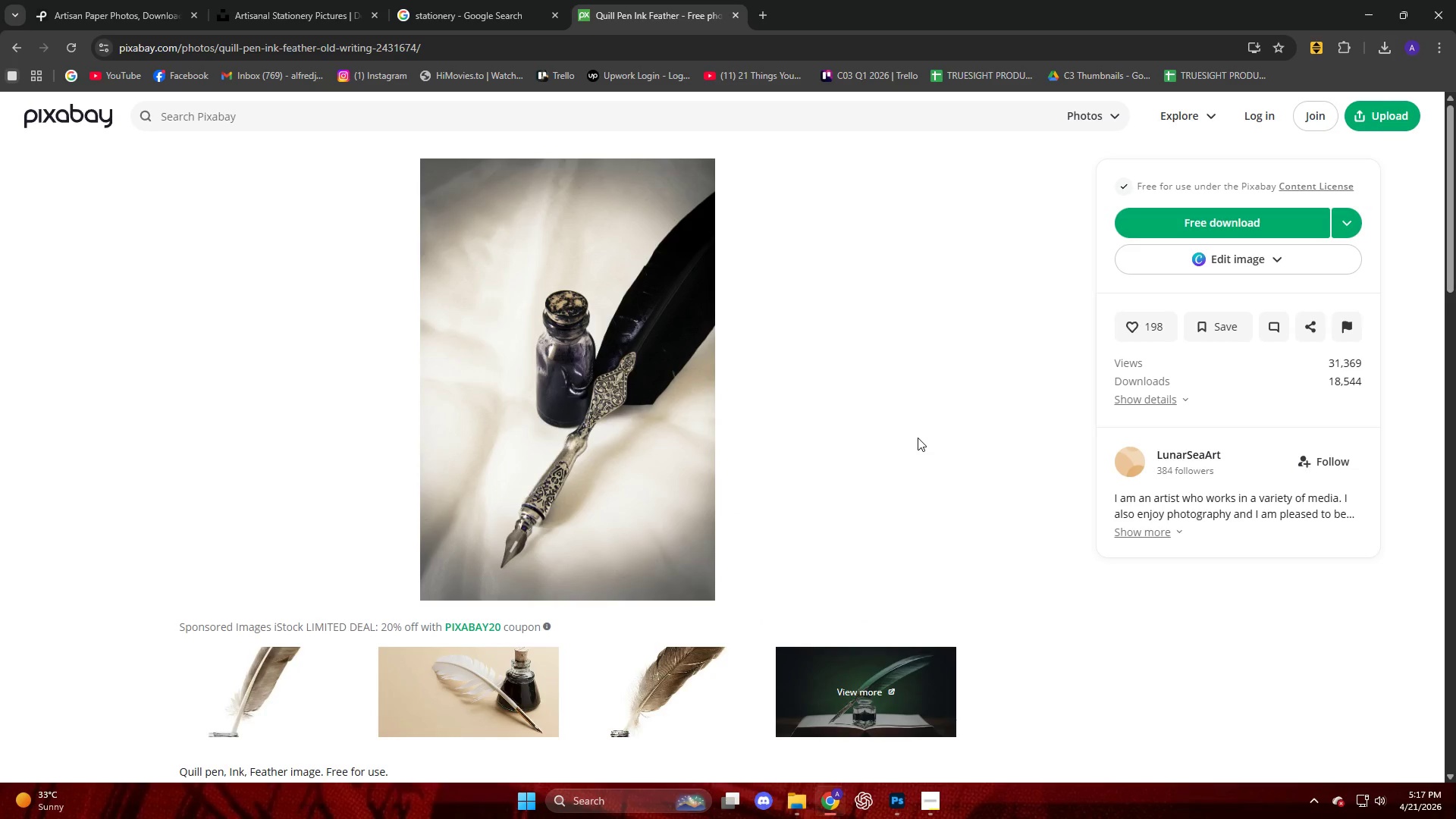 
wait(8.67)
 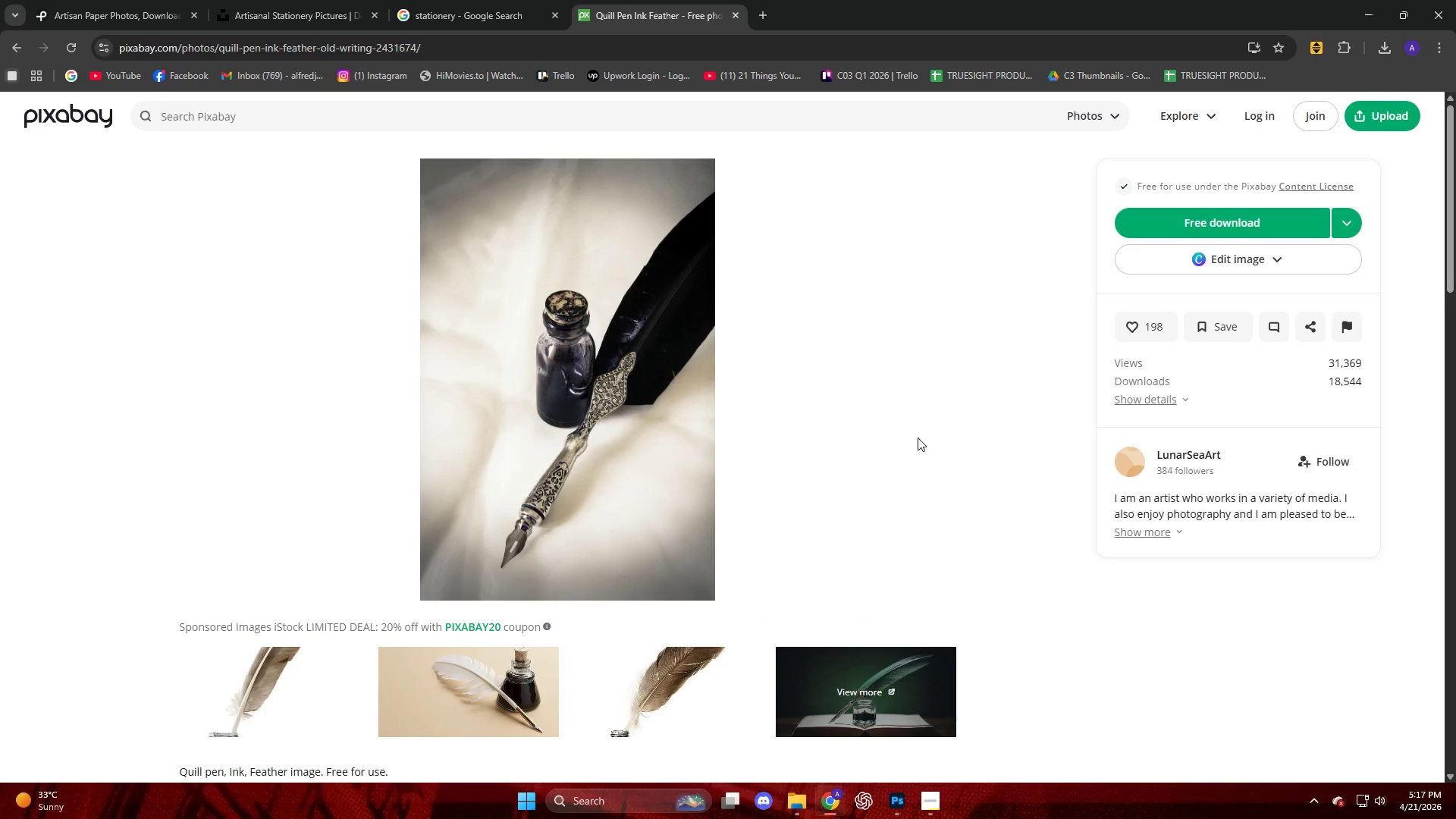 
scroll: coordinate [676, 551], scroll_direction: down, amount: 20.0
 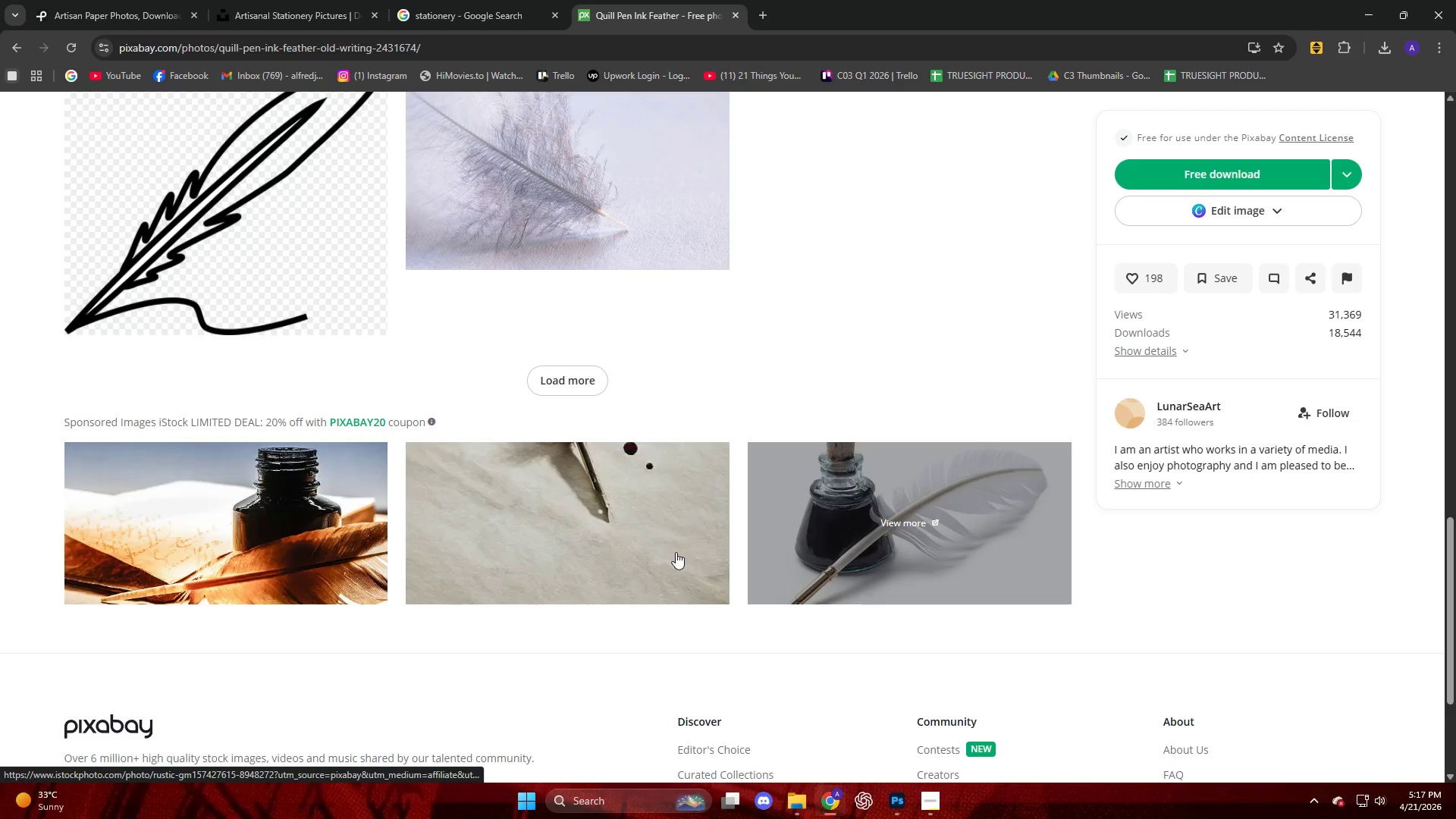 
scroll: coordinate [695, 516], scroll_direction: up, amount: 20.0
 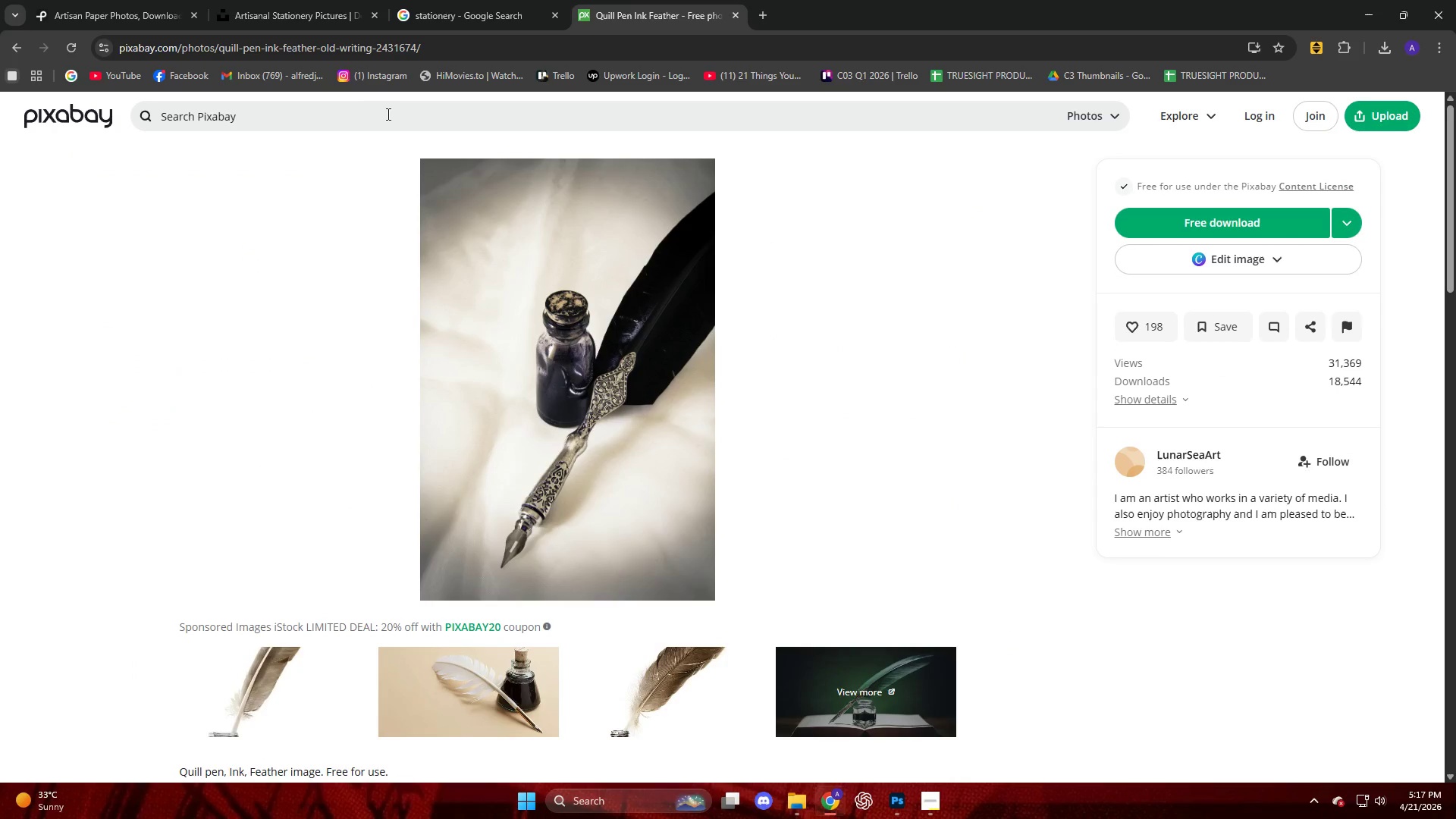 
left_click([389, 120])
 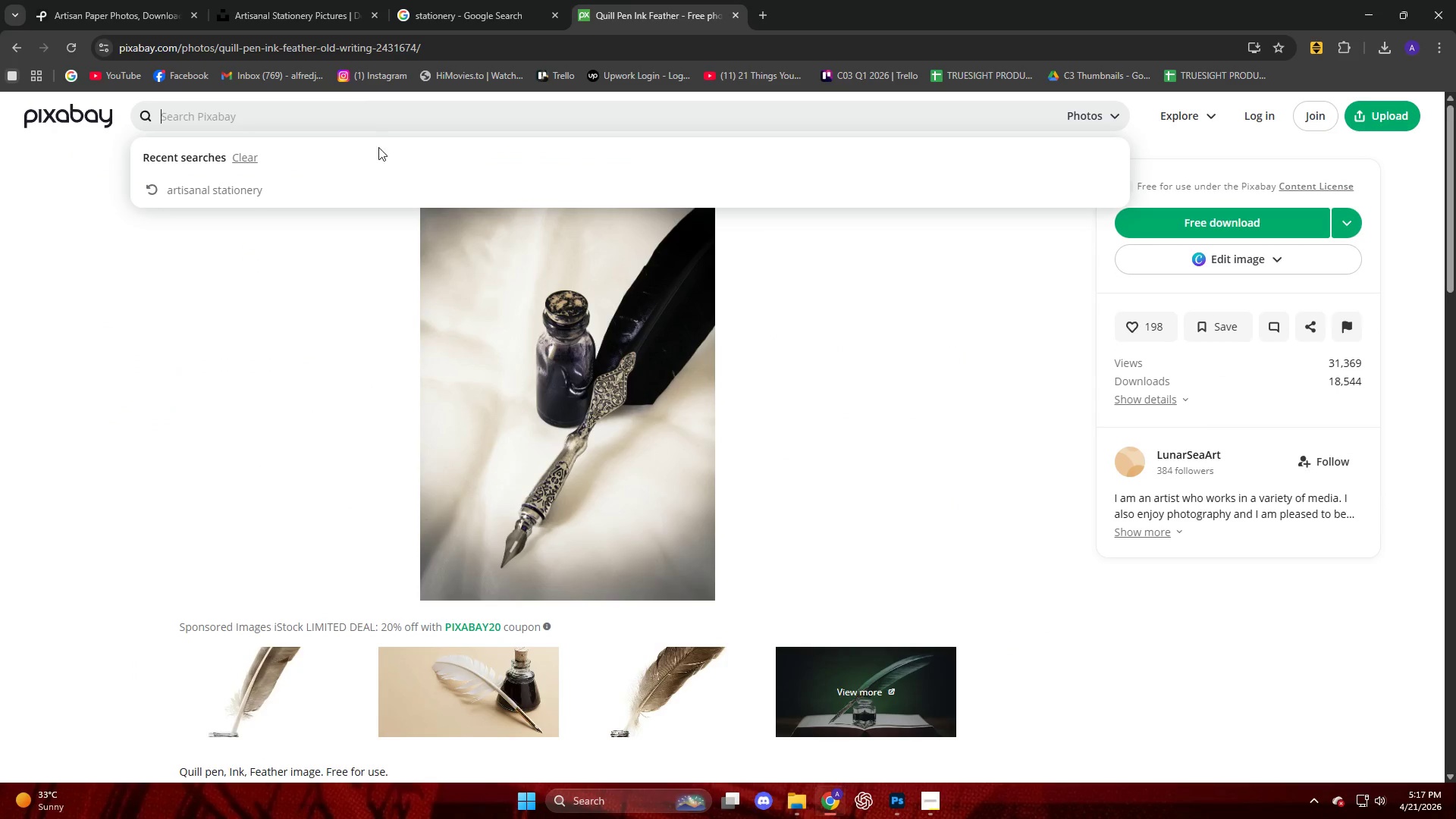 
left_click([372, 191])
 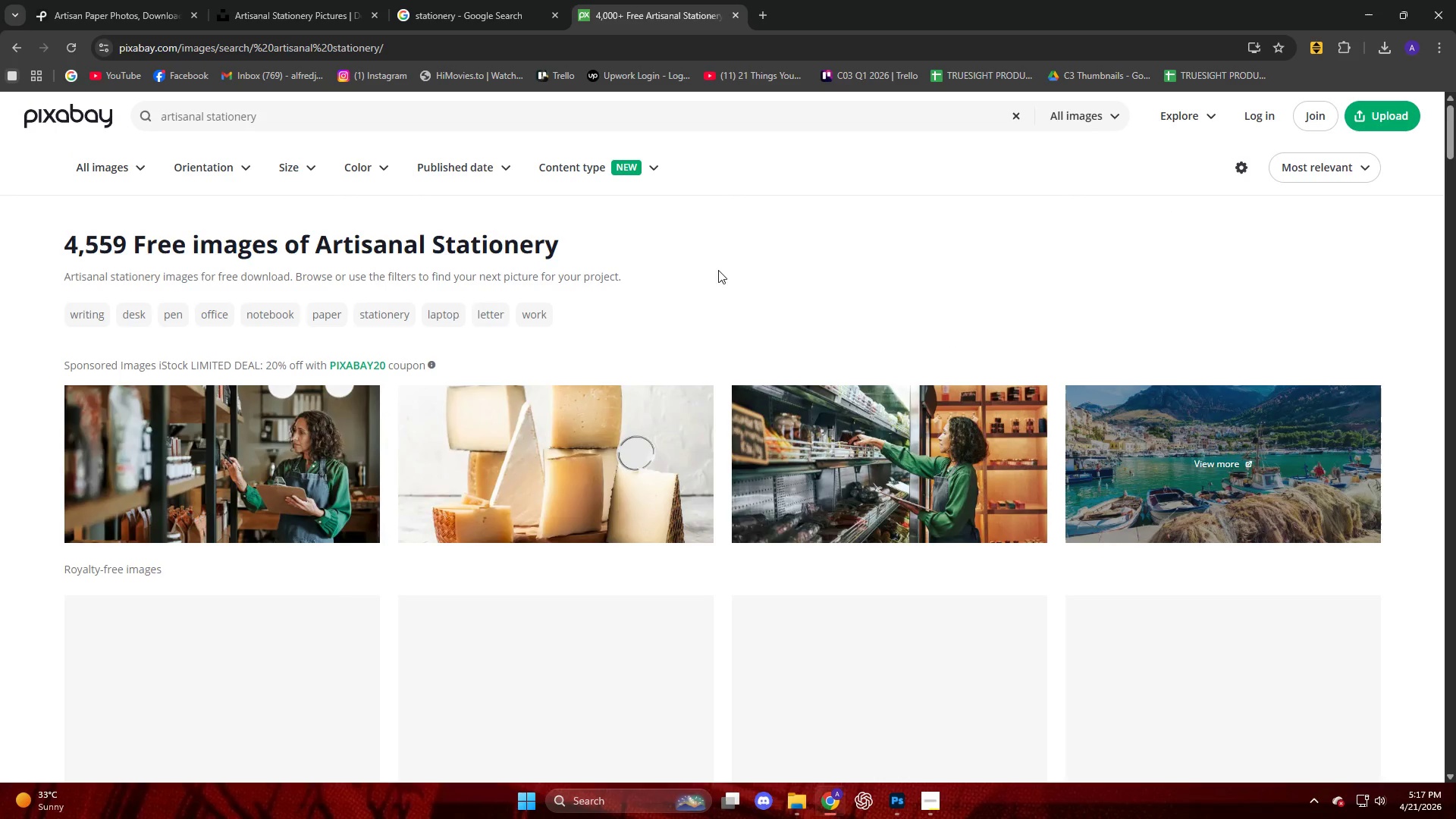 
scroll: coordinate [654, 279], scroll_direction: down, amount: 4.0
 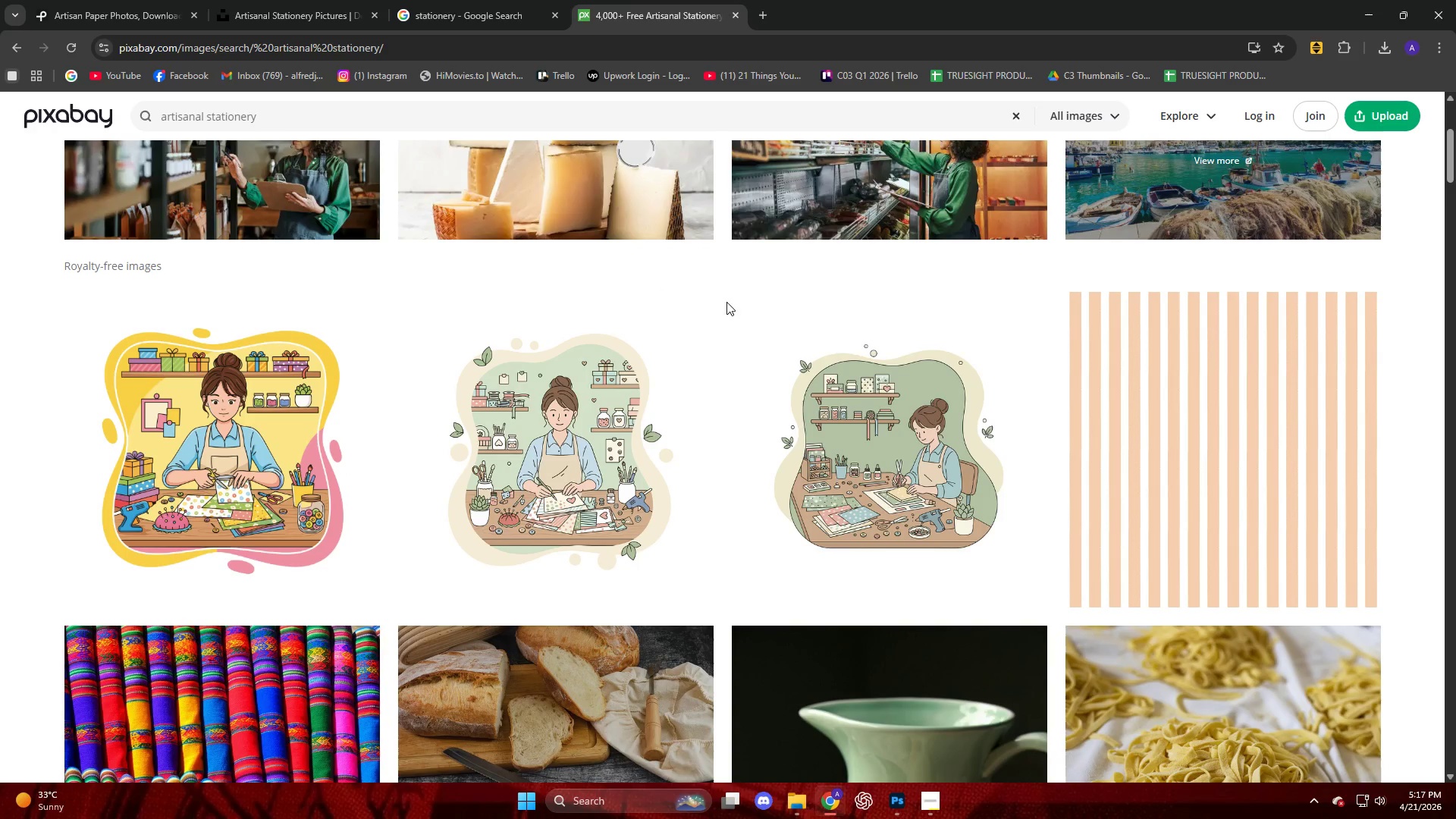 
left_click_drag(start_coordinate=[295, 111], to_coordinate=[209, 120])
 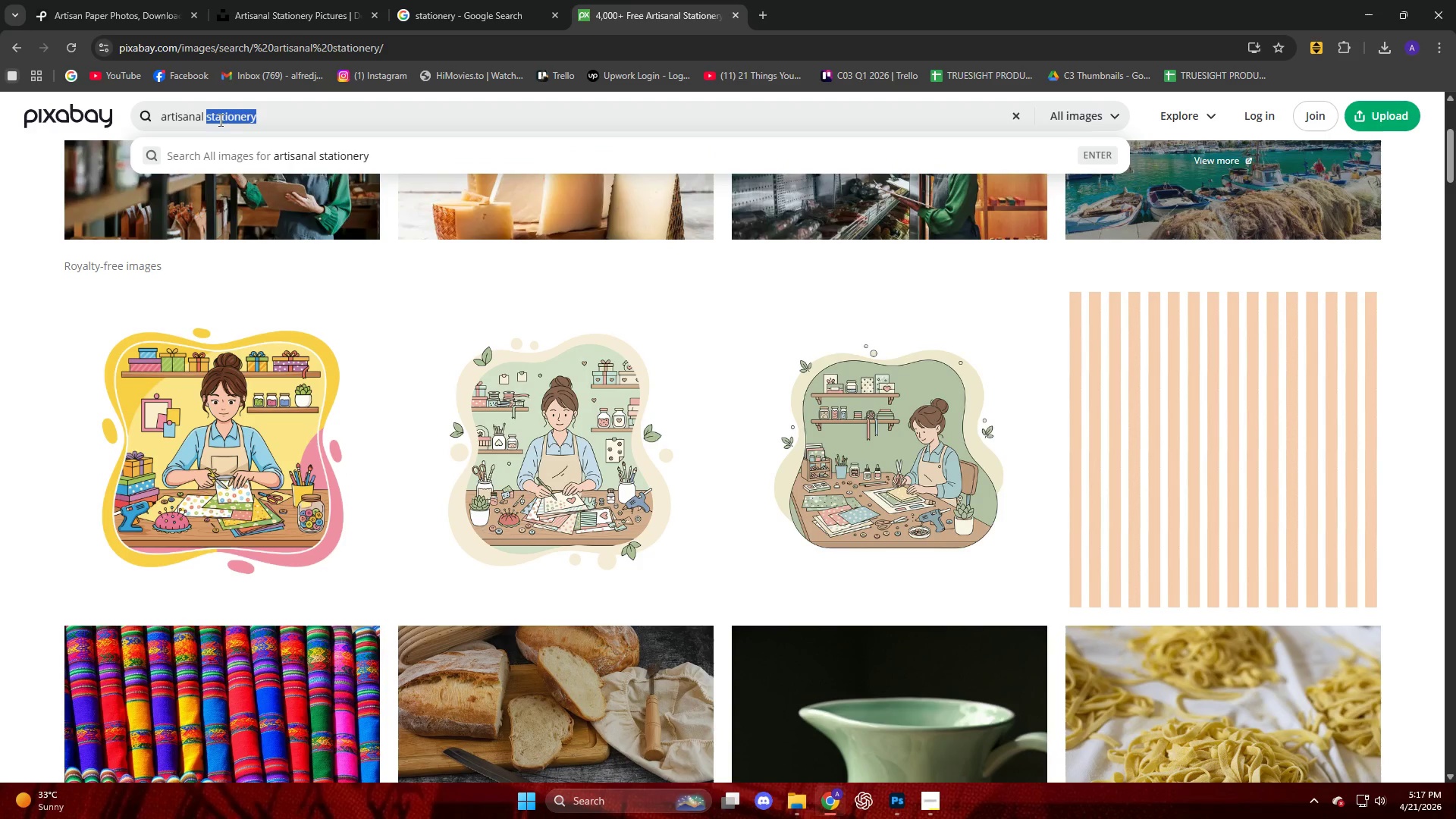 
type(pens)
 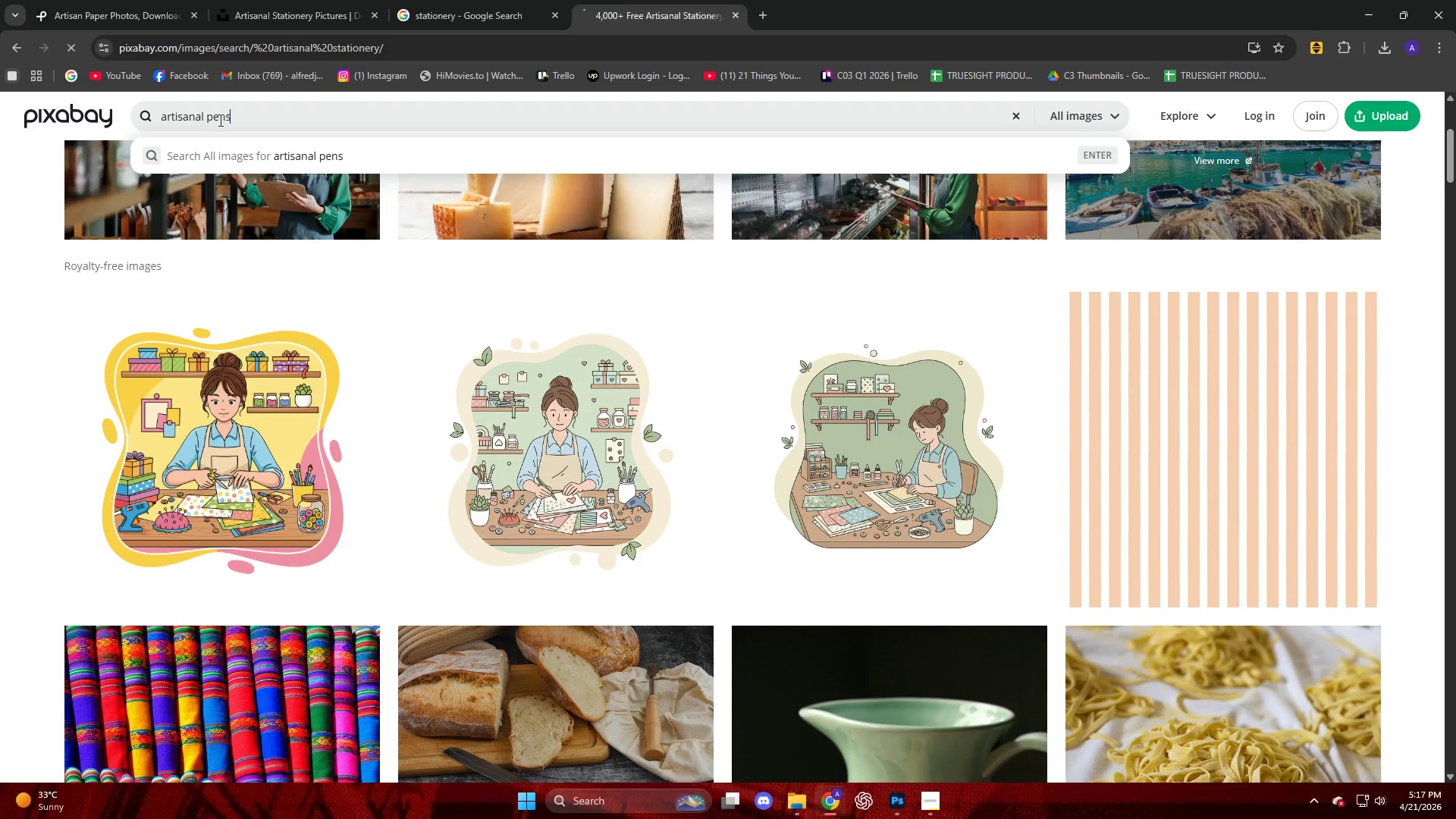 
key(Enter)
 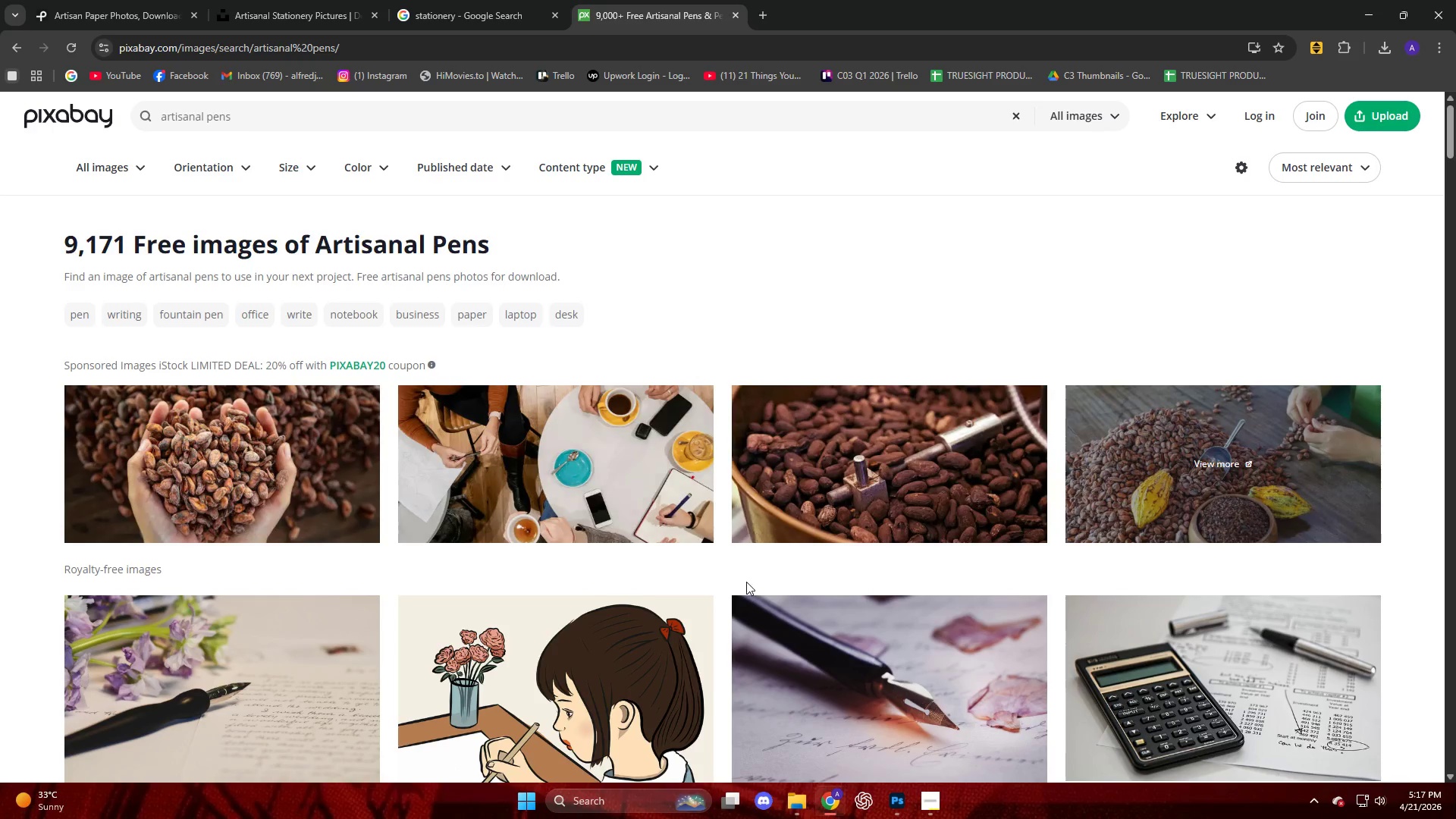 
wait(5.22)
 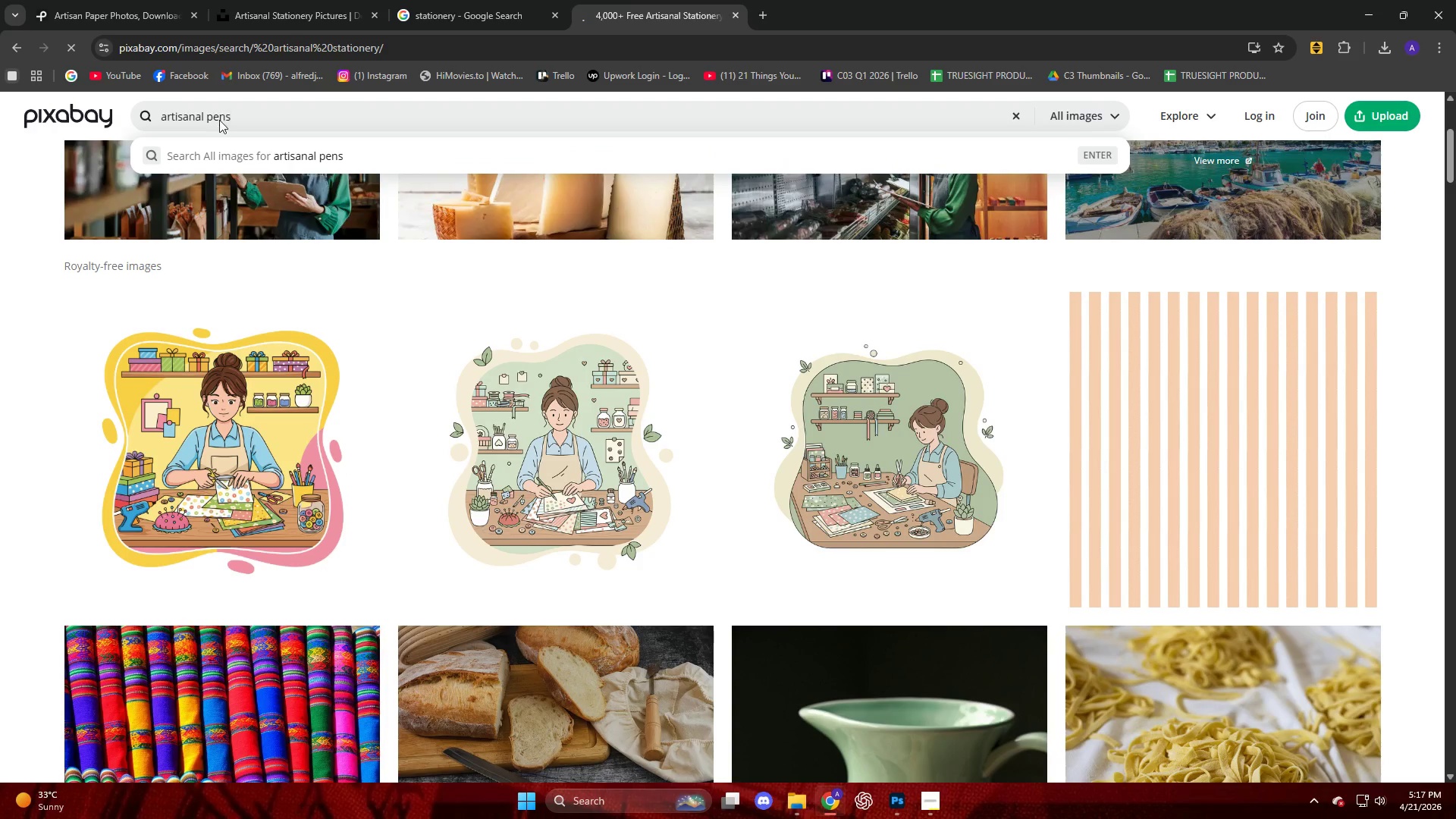 
scroll: coordinate [900, 651], scroll_direction: down, amount: 15.0
 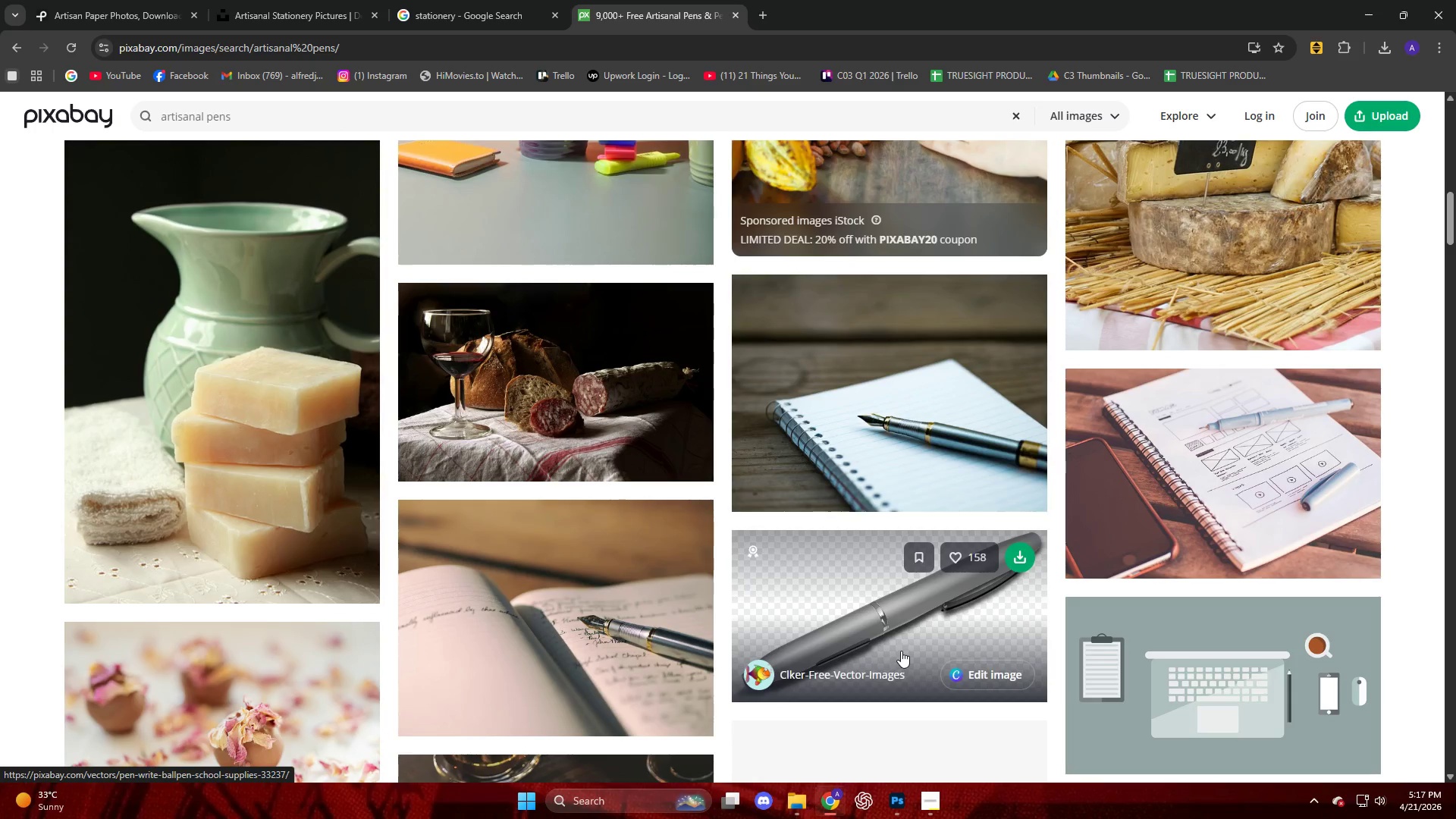 
scroll: coordinate [902, 649], scroll_direction: down, amount: 6.0
 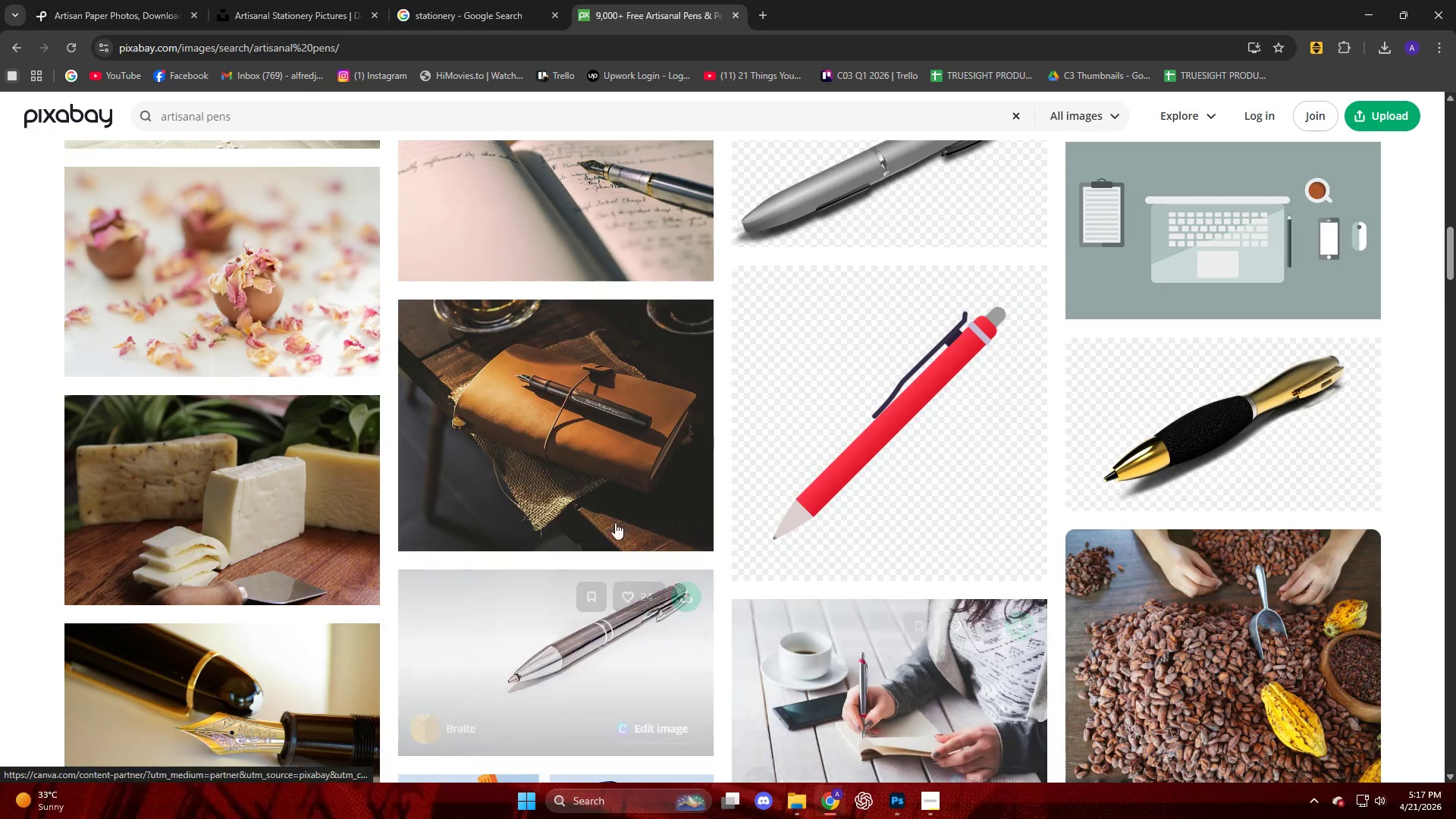 
left_click([590, 460])
 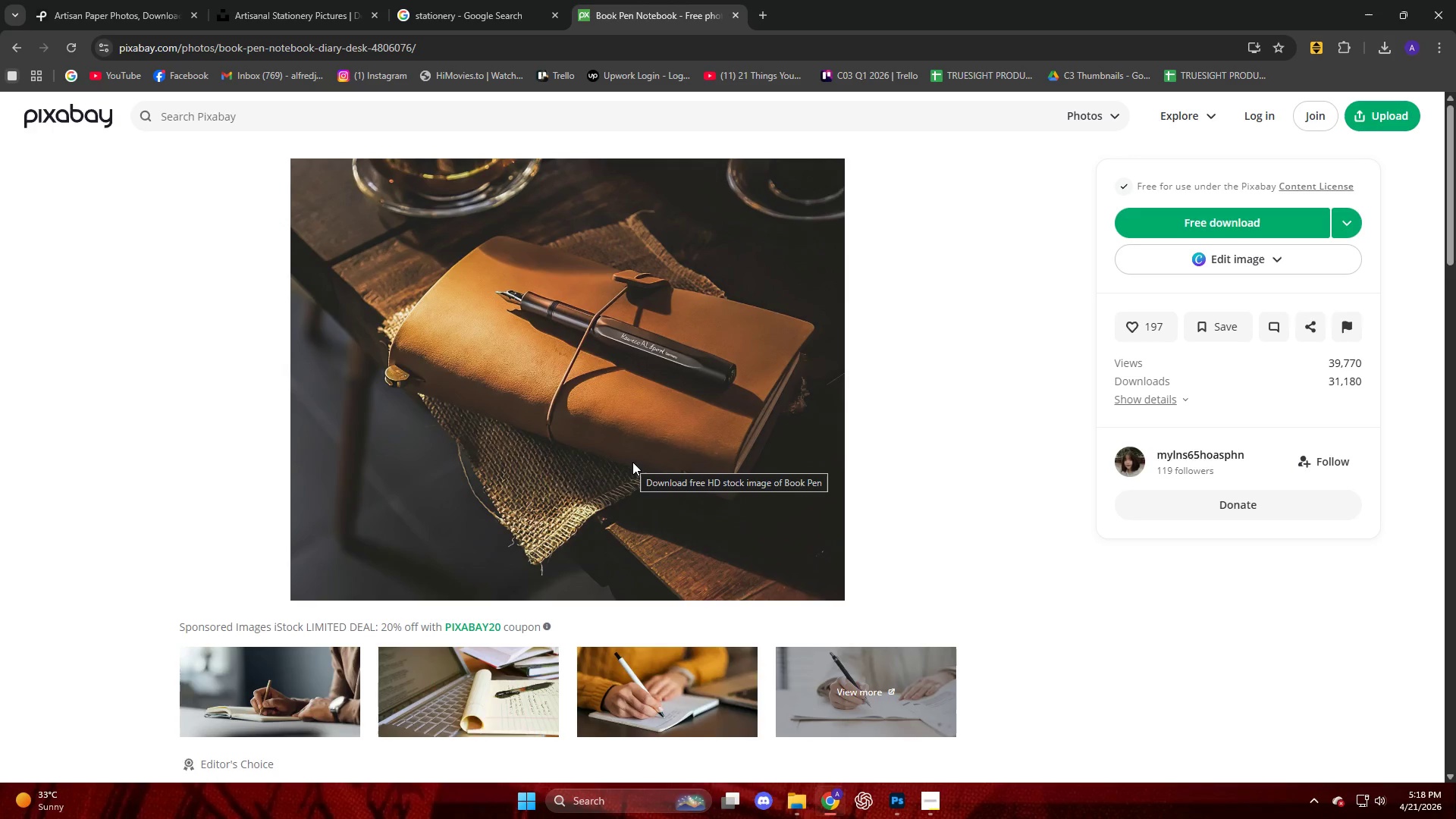 
scroll: coordinate [742, 428], scroll_direction: down, amount: 16.0
 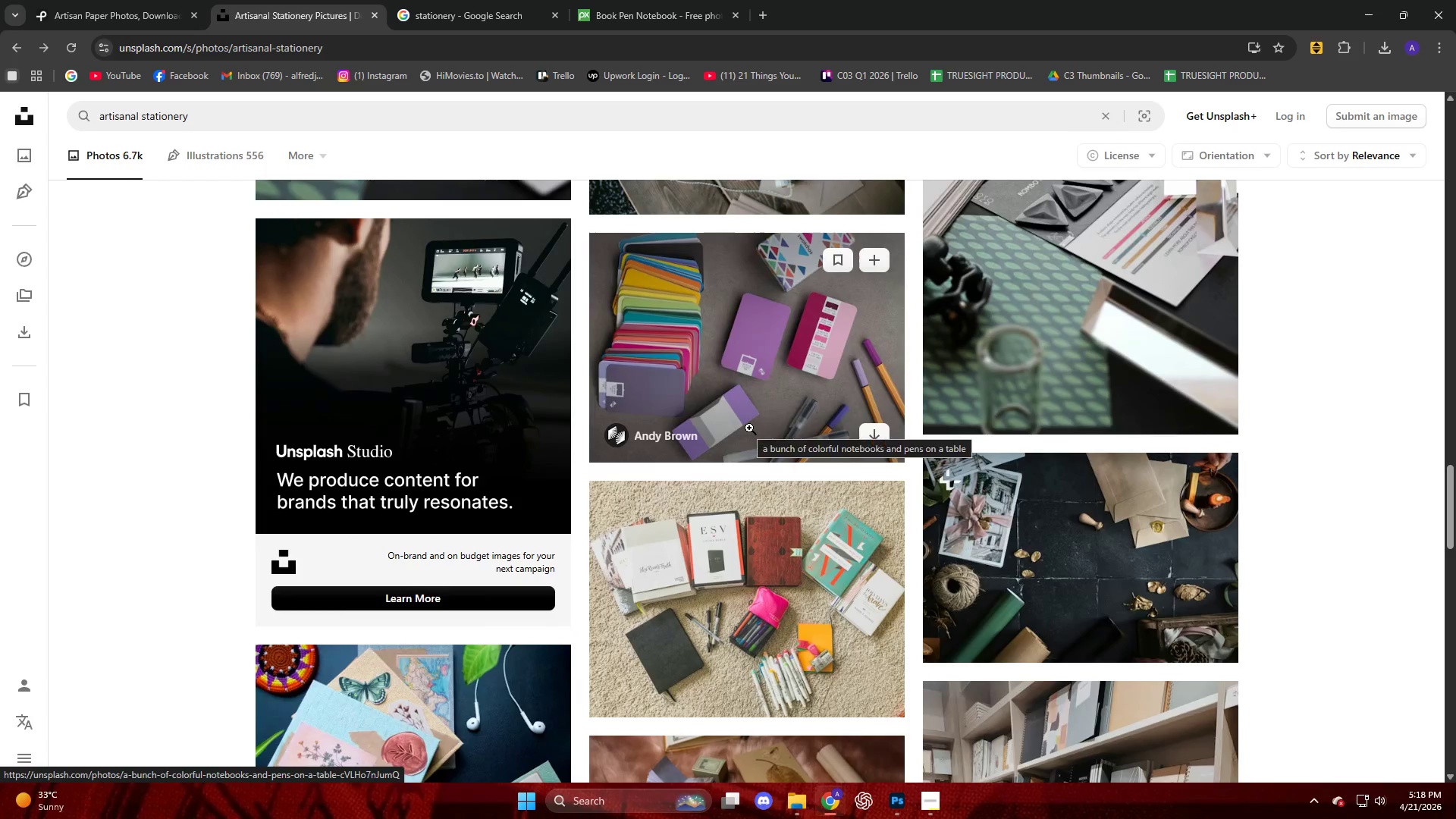 
scroll: coordinate [749, 428], scroll_direction: down, amount: 5.0
 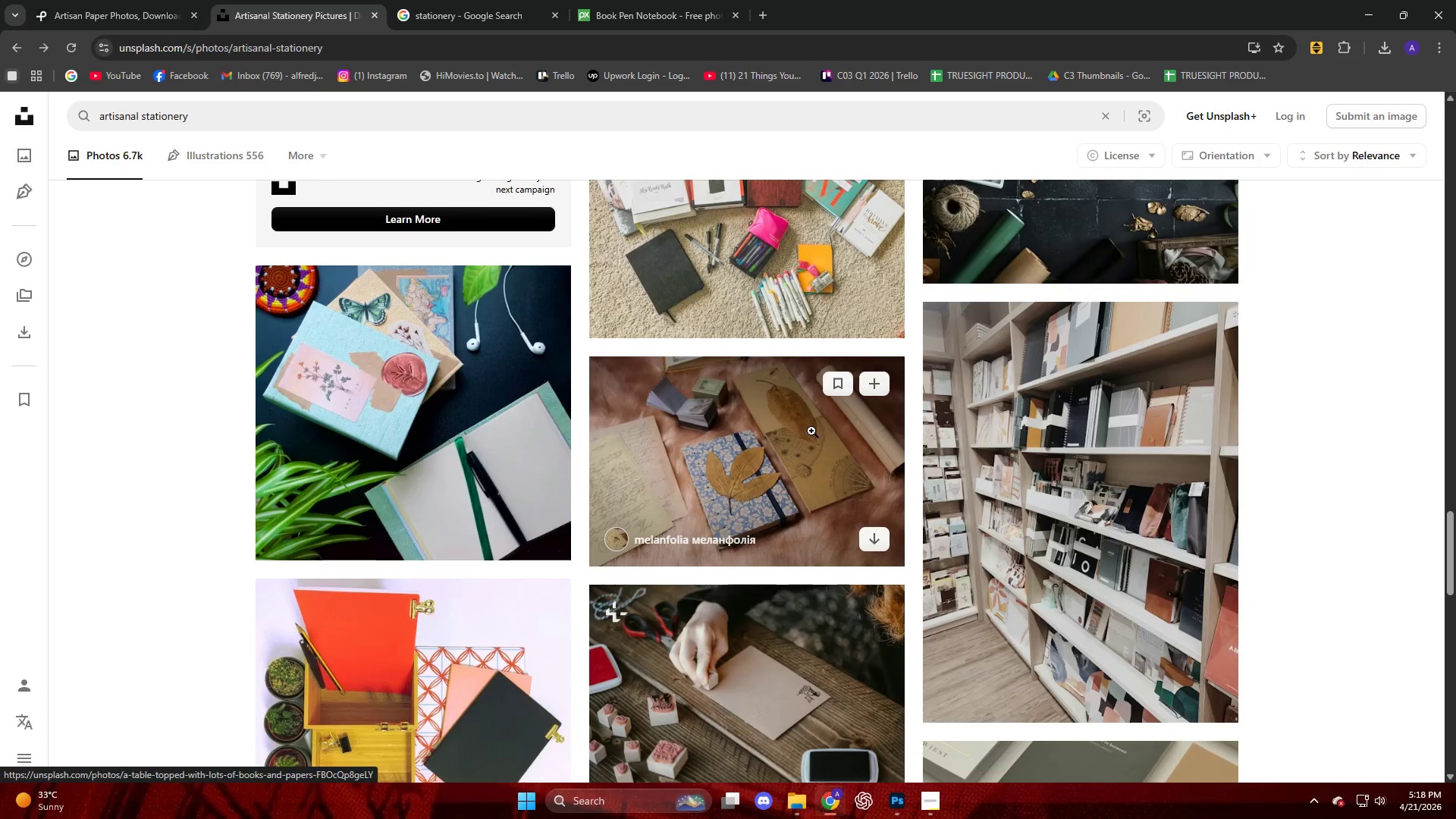 
left_click([770, 476])
 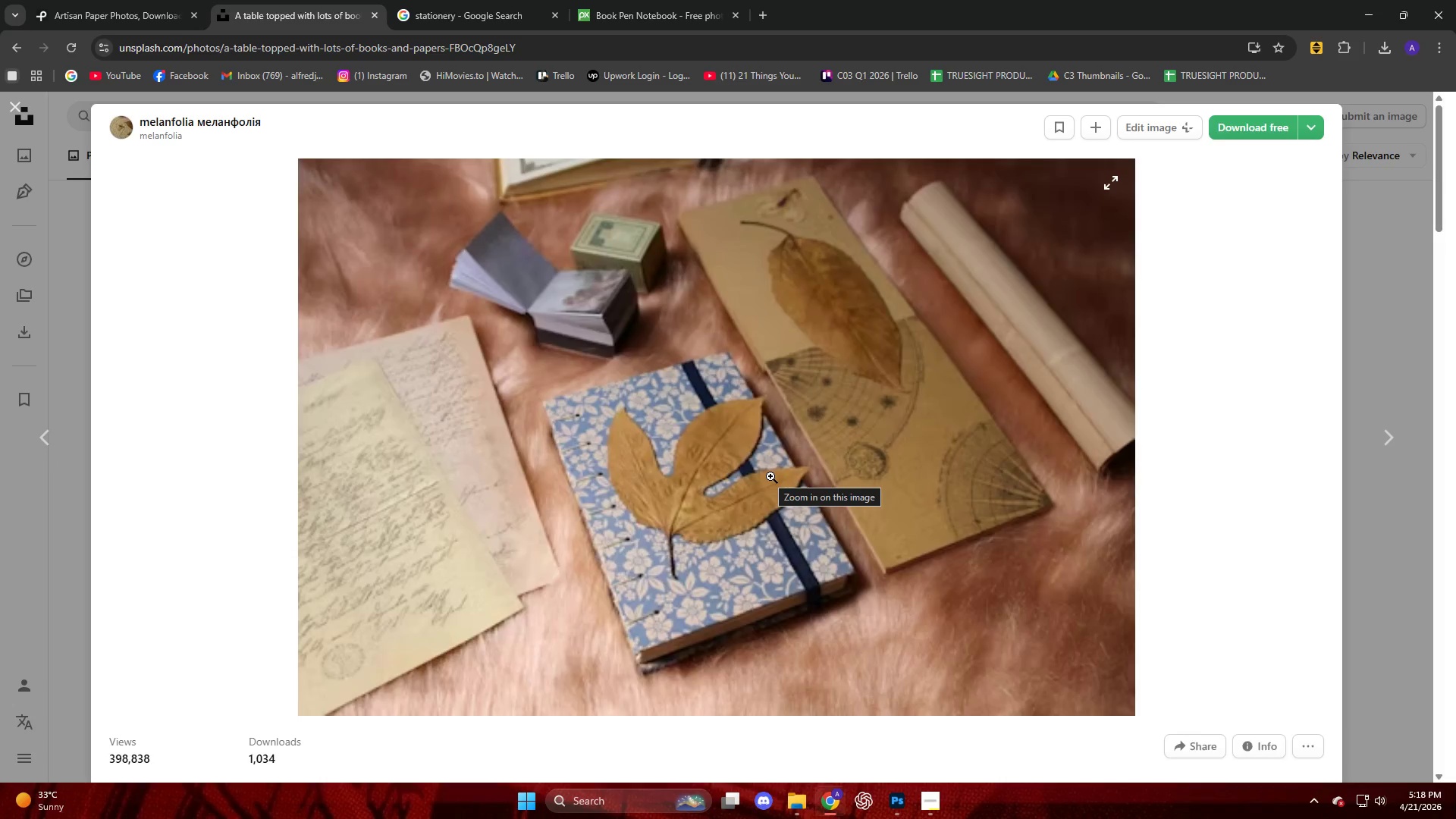 
scroll: coordinate [771, 476], scroll_direction: down, amount: 4.0
 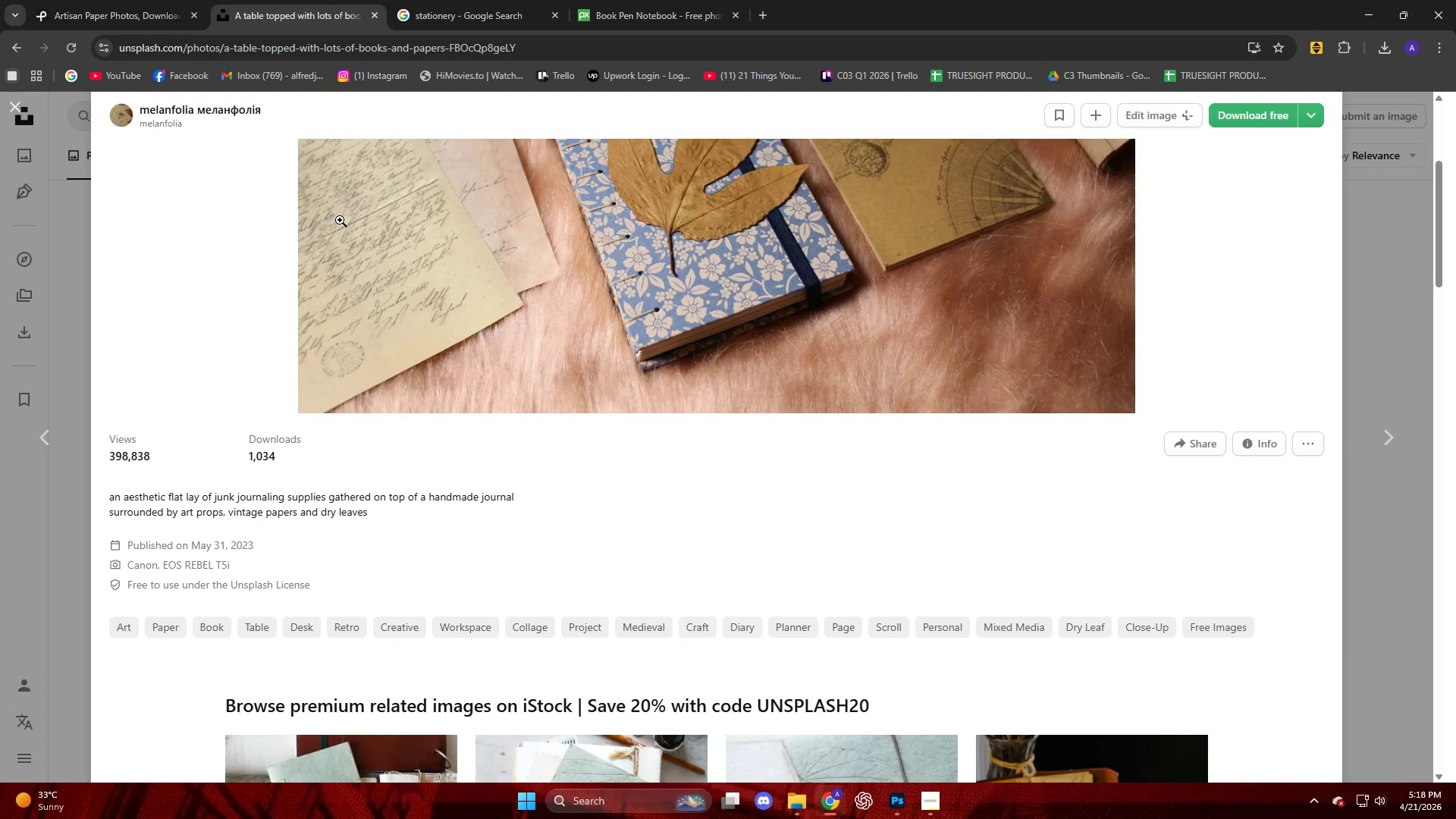 
left_click([16, 104])
 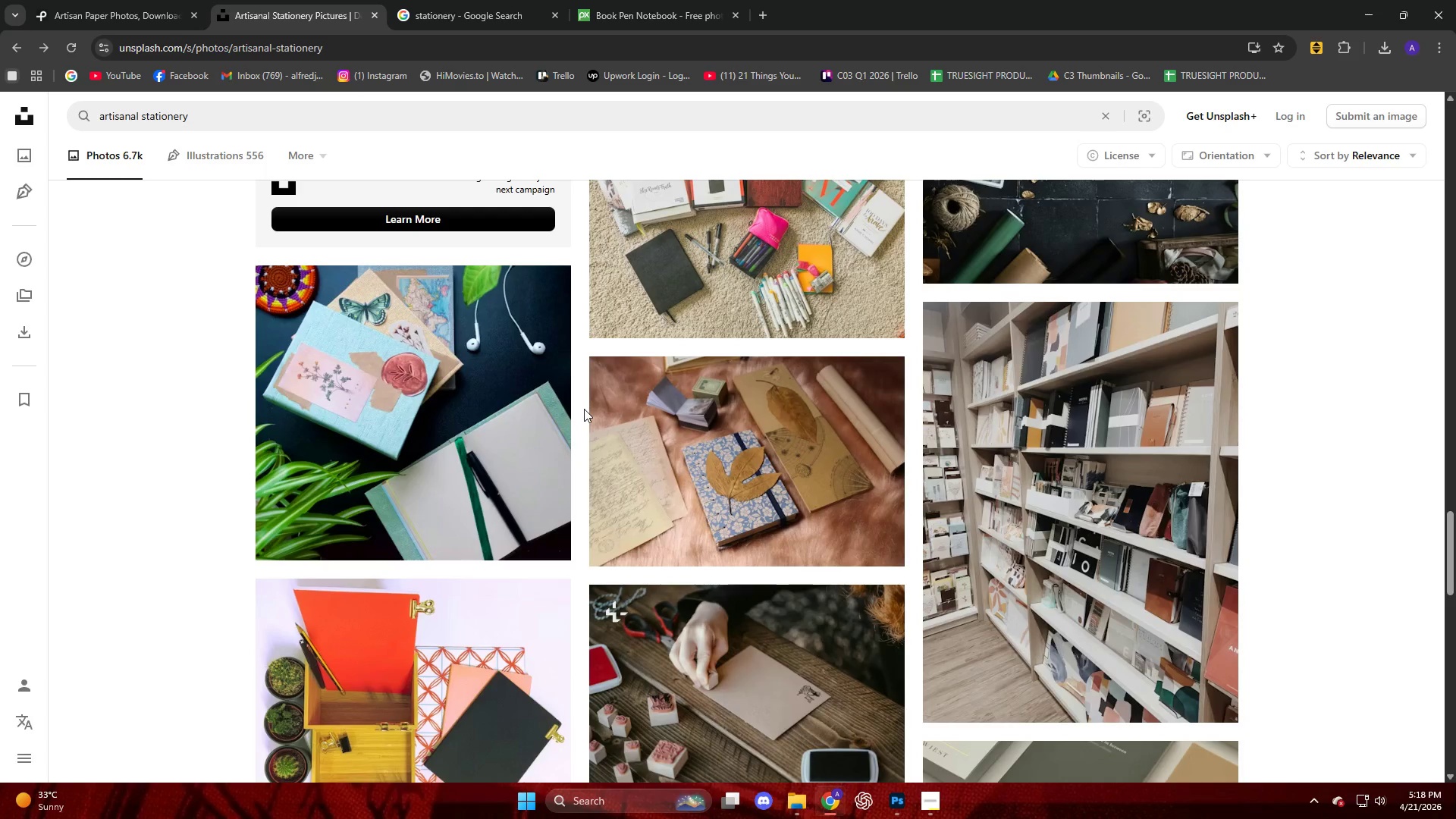 
scroll: coordinate [722, 529], scroll_direction: down, amount: 23.0
 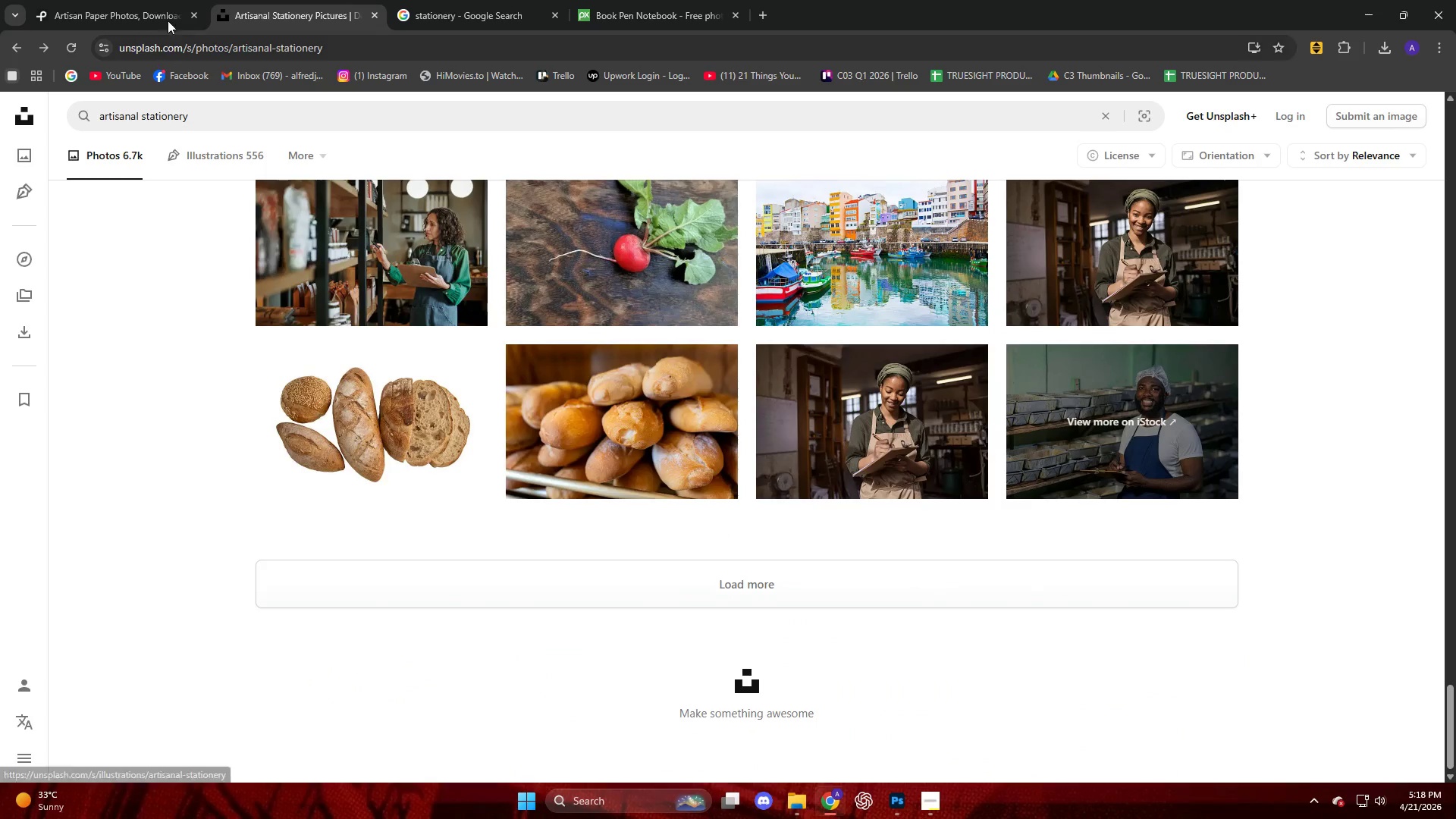 
left_click([159, 0])
 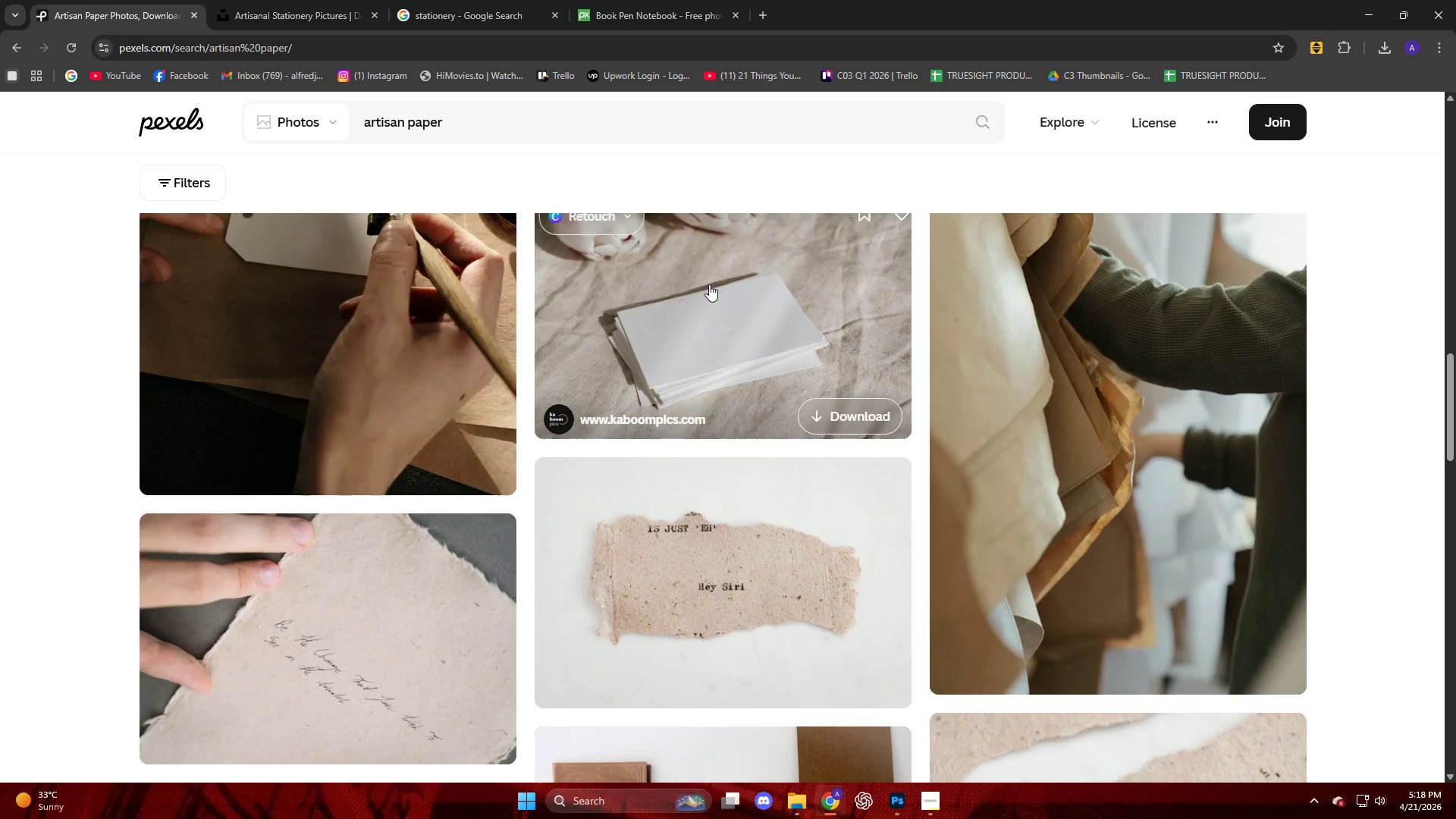 
scroll: coordinate [716, 410], scroll_direction: down, amount: 49.0
 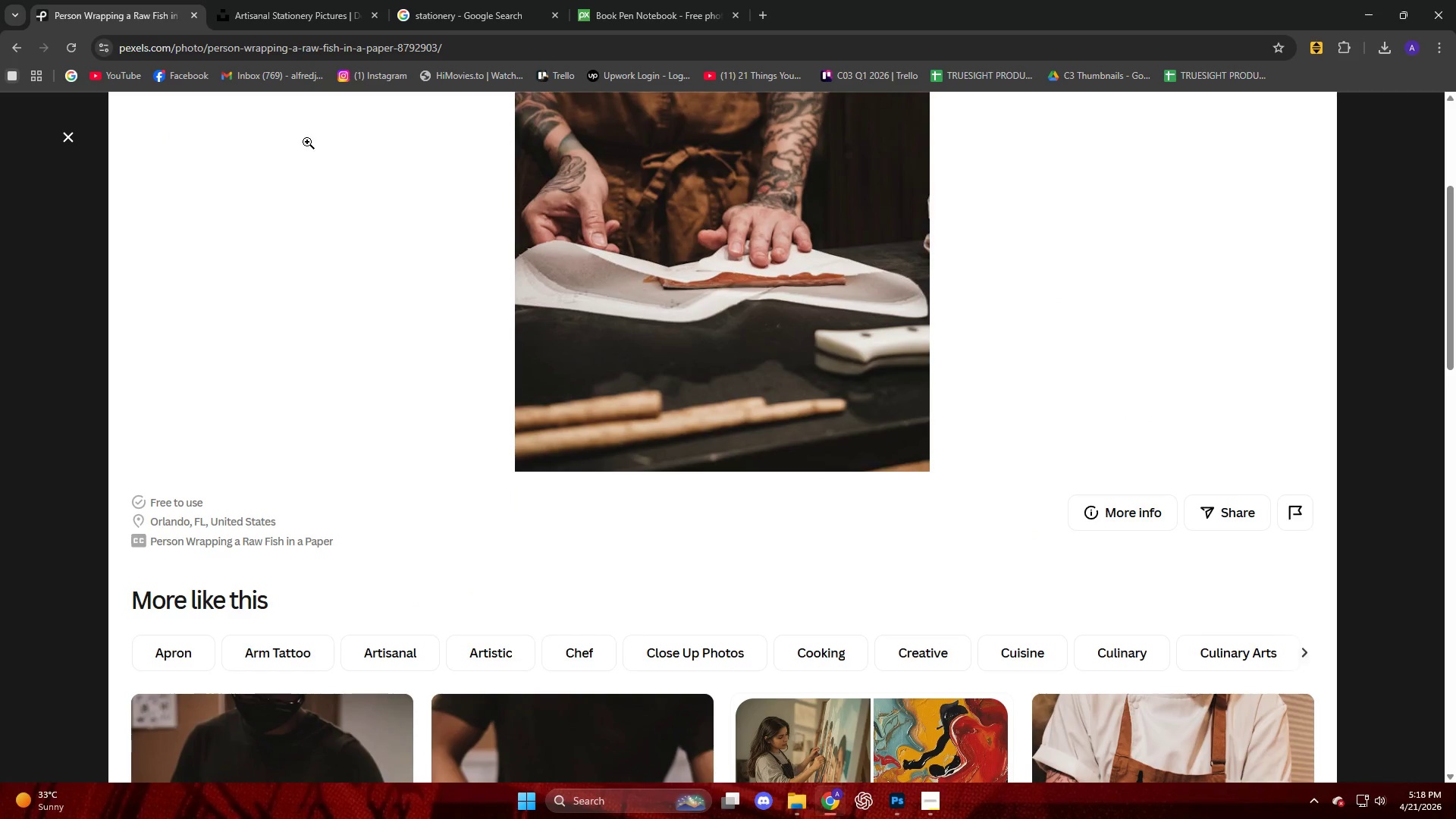 
left_click([65, 145])
 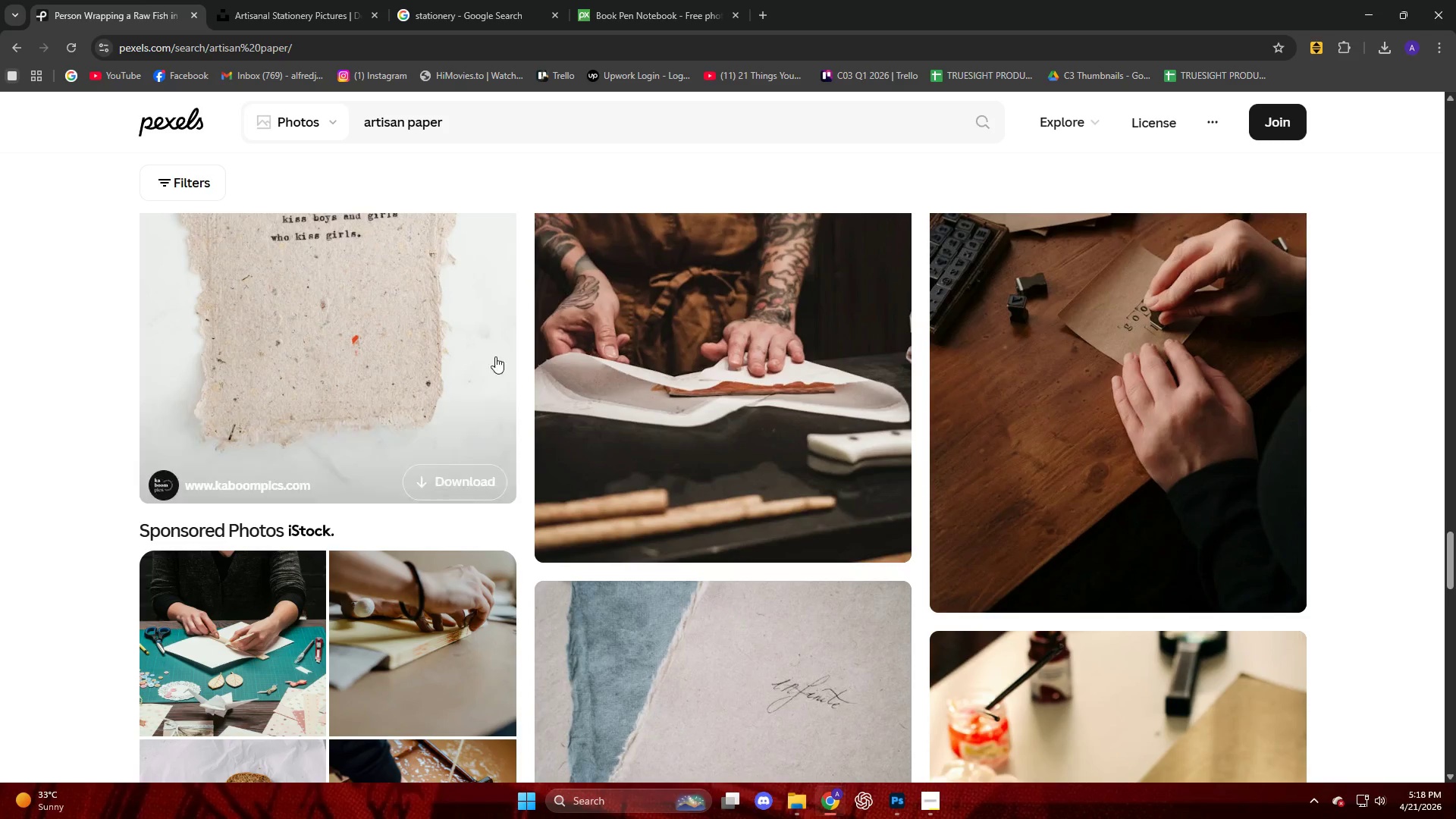 
scroll: coordinate [717, 455], scroll_direction: down, amount: 5.0
 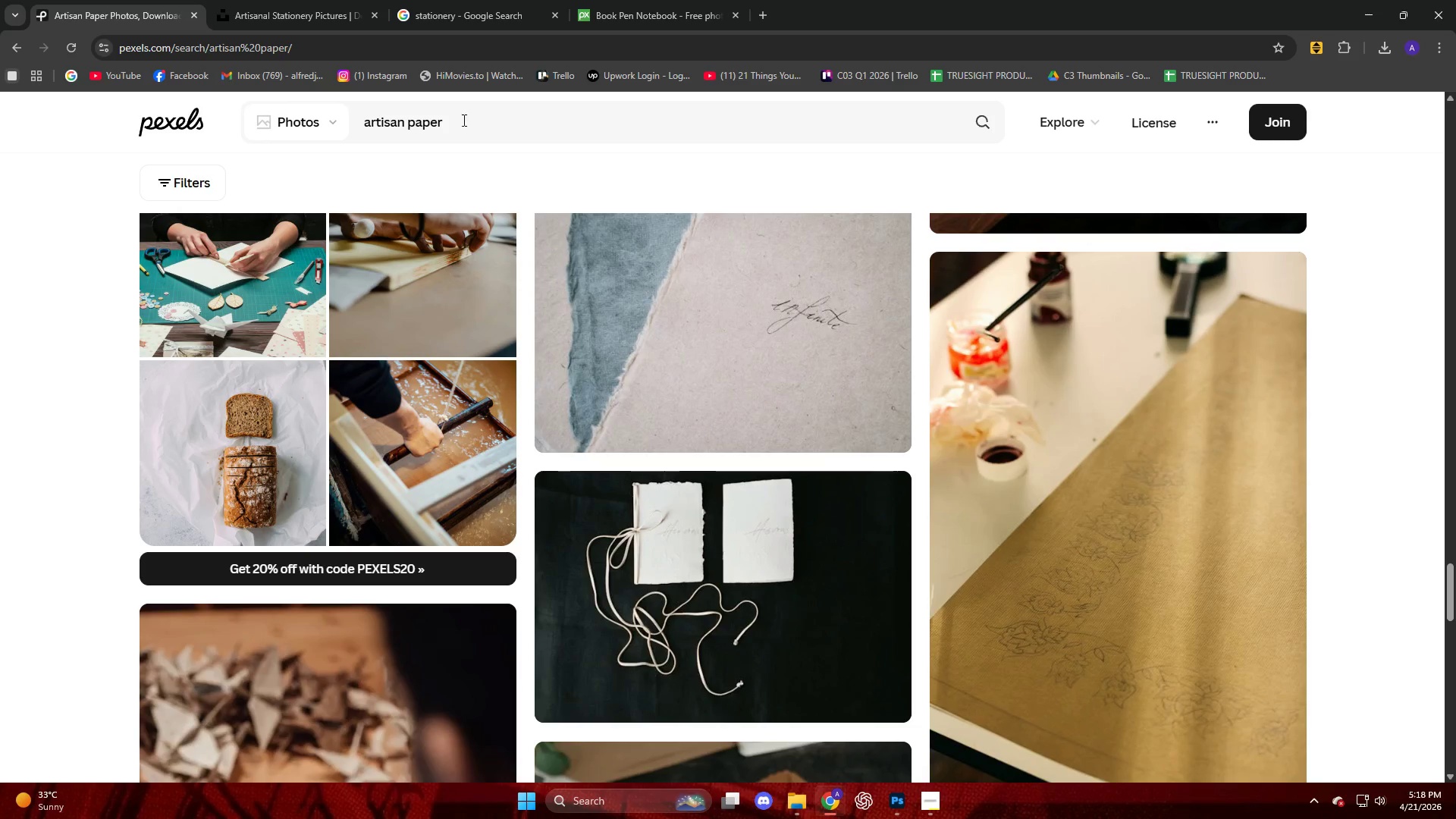 
left_click([404, 124])
 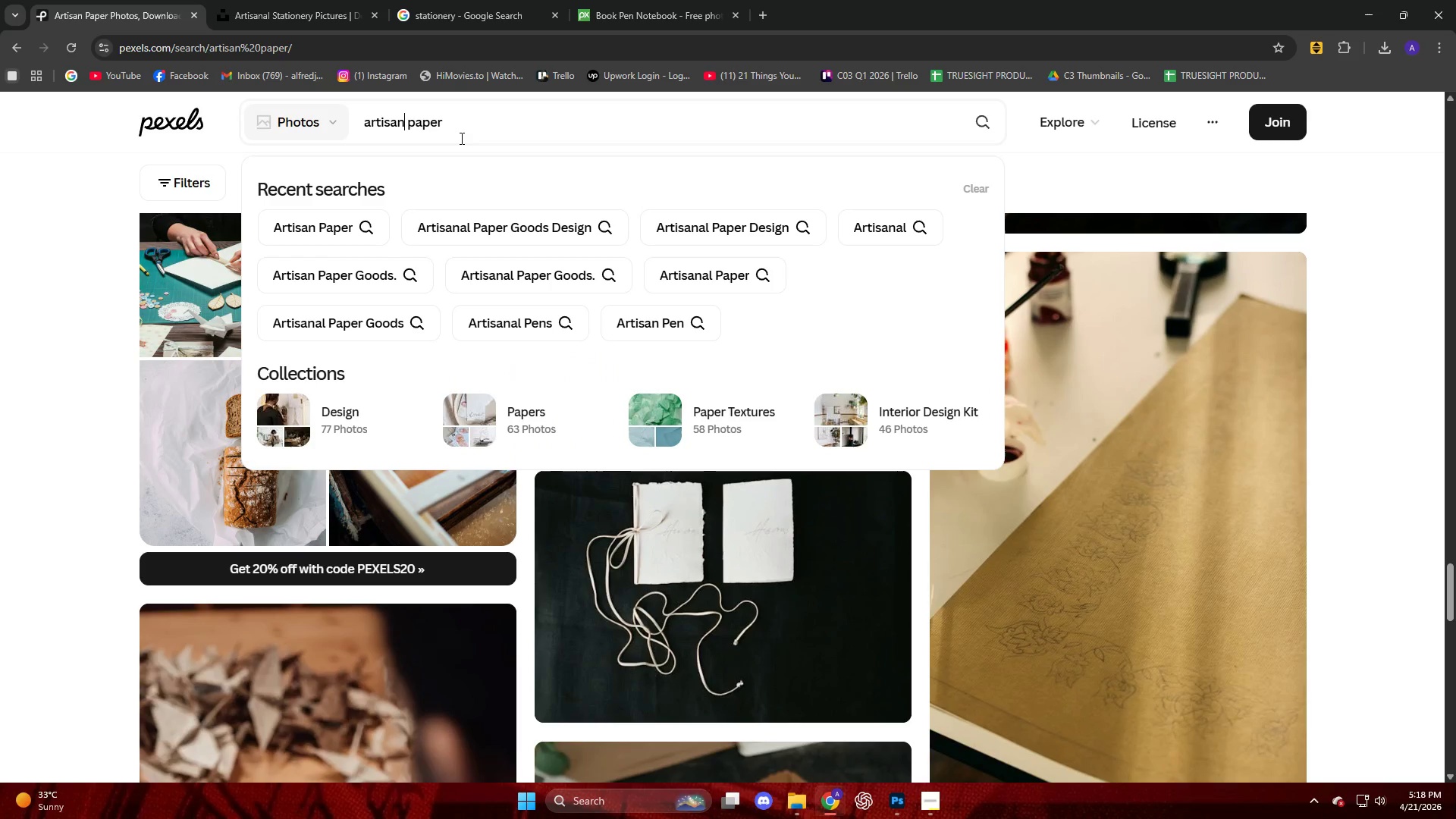 
type(al)